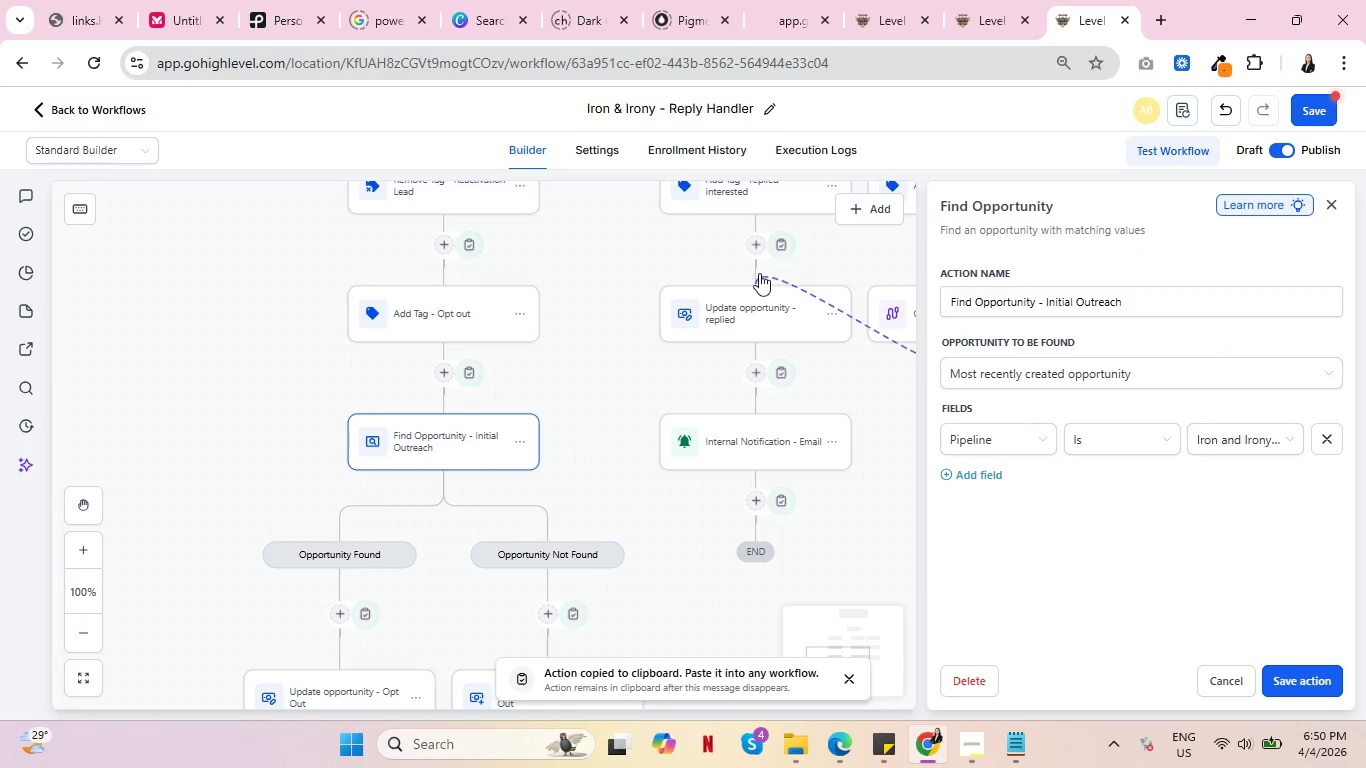 
mouse_move([789, 251])
 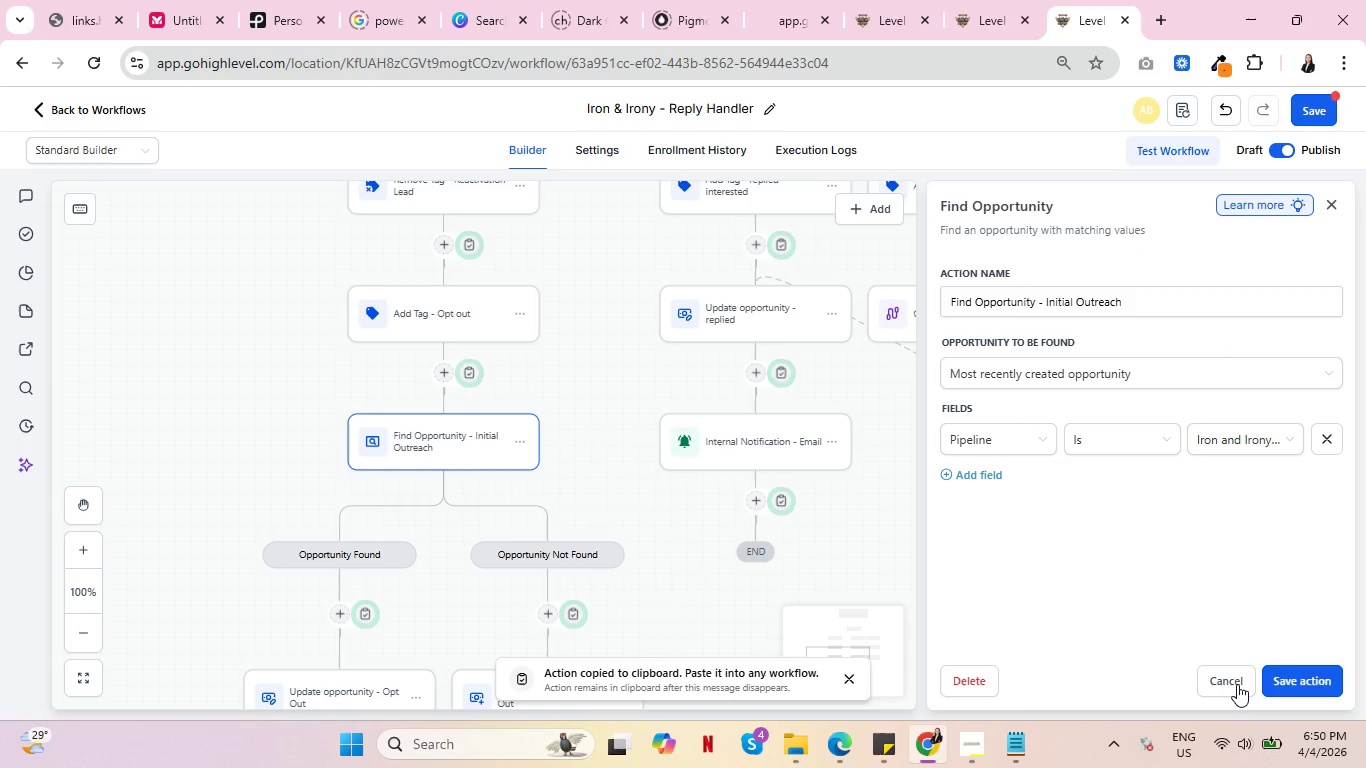 
left_click([1236, 684])
 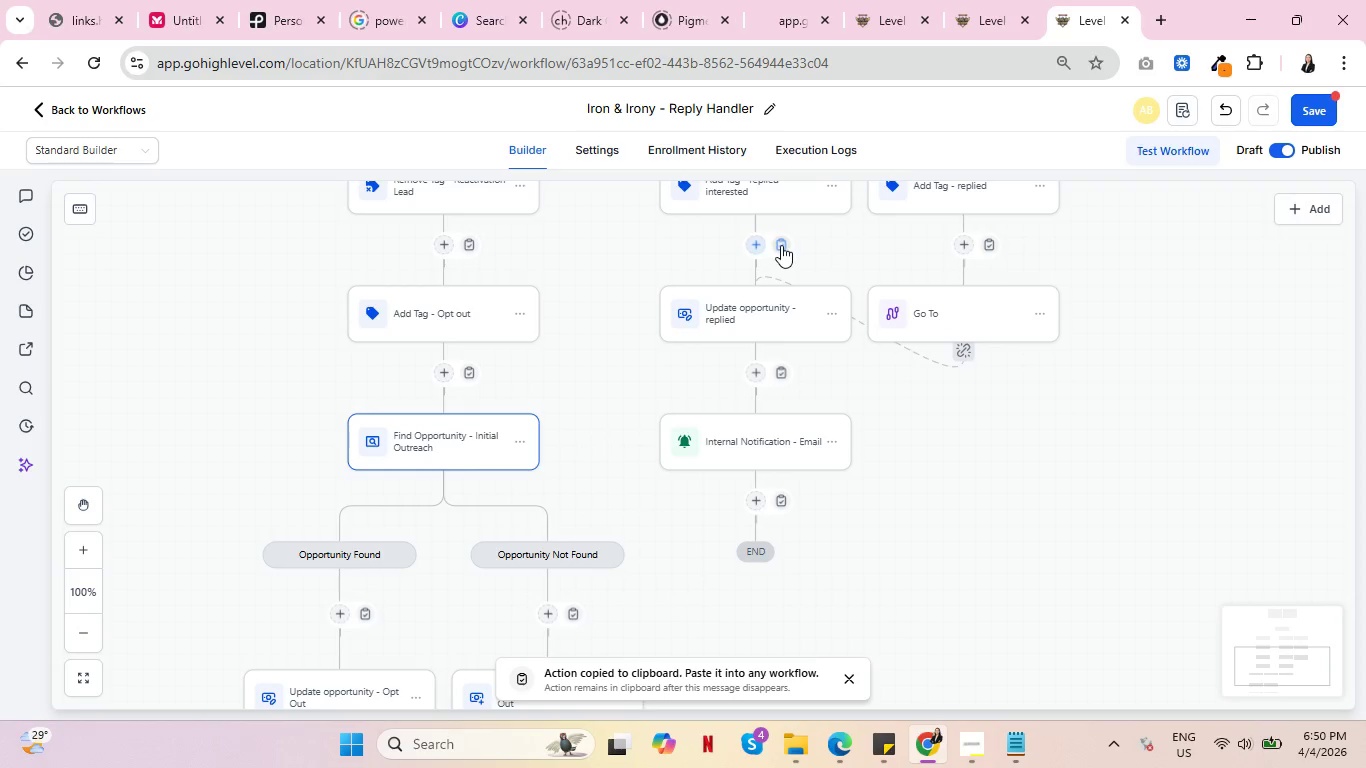 
left_click([781, 245])
 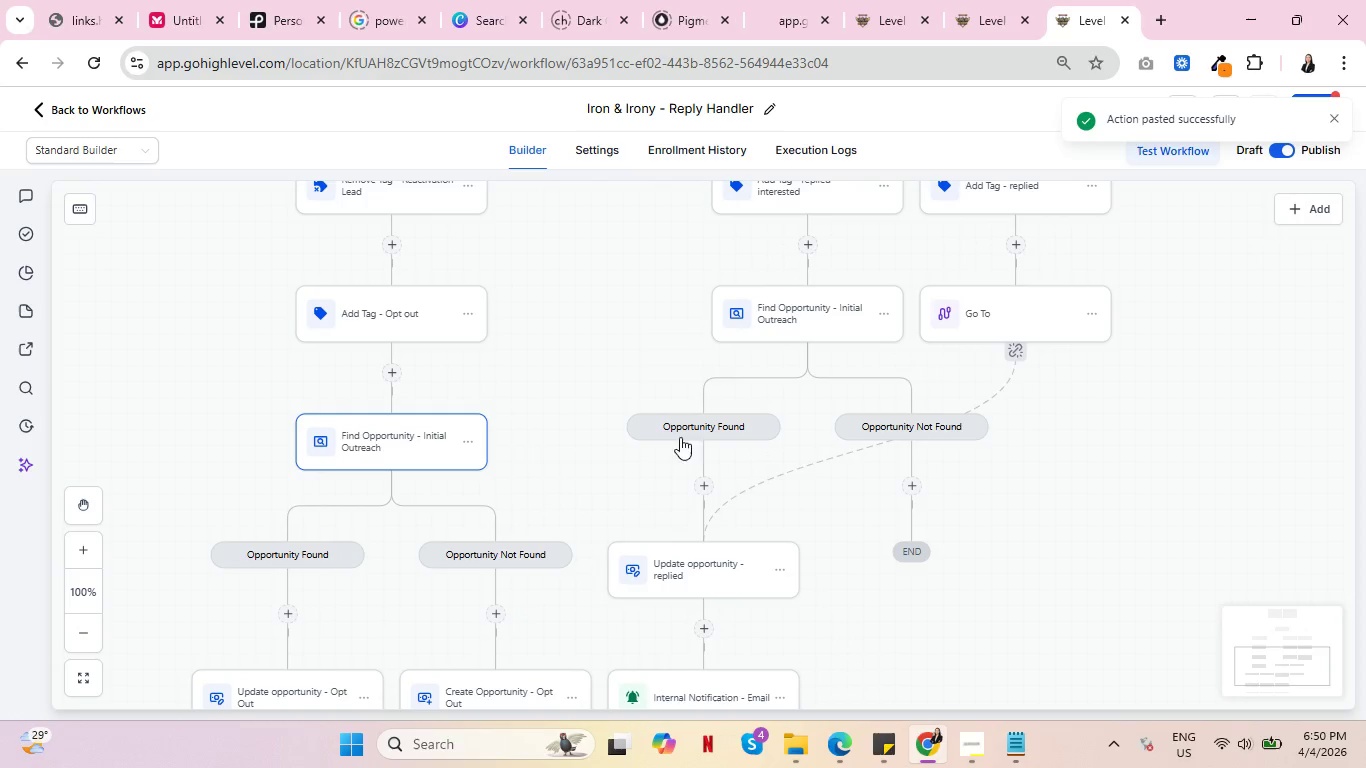 
scroll: coordinate [634, 523], scroll_direction: down, amount: 2.0
 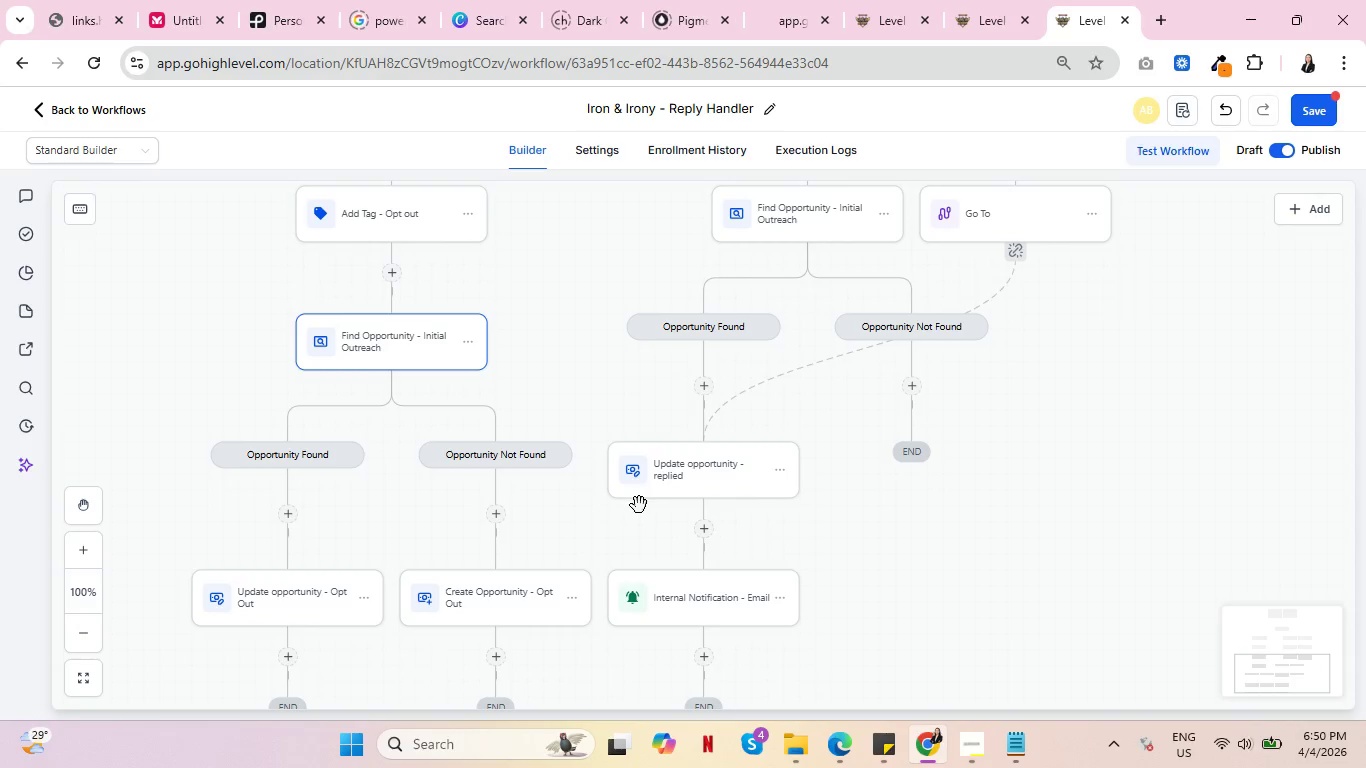 
scroll: coordinate [935, 511], scroll_direction: up, amount: 14.0
 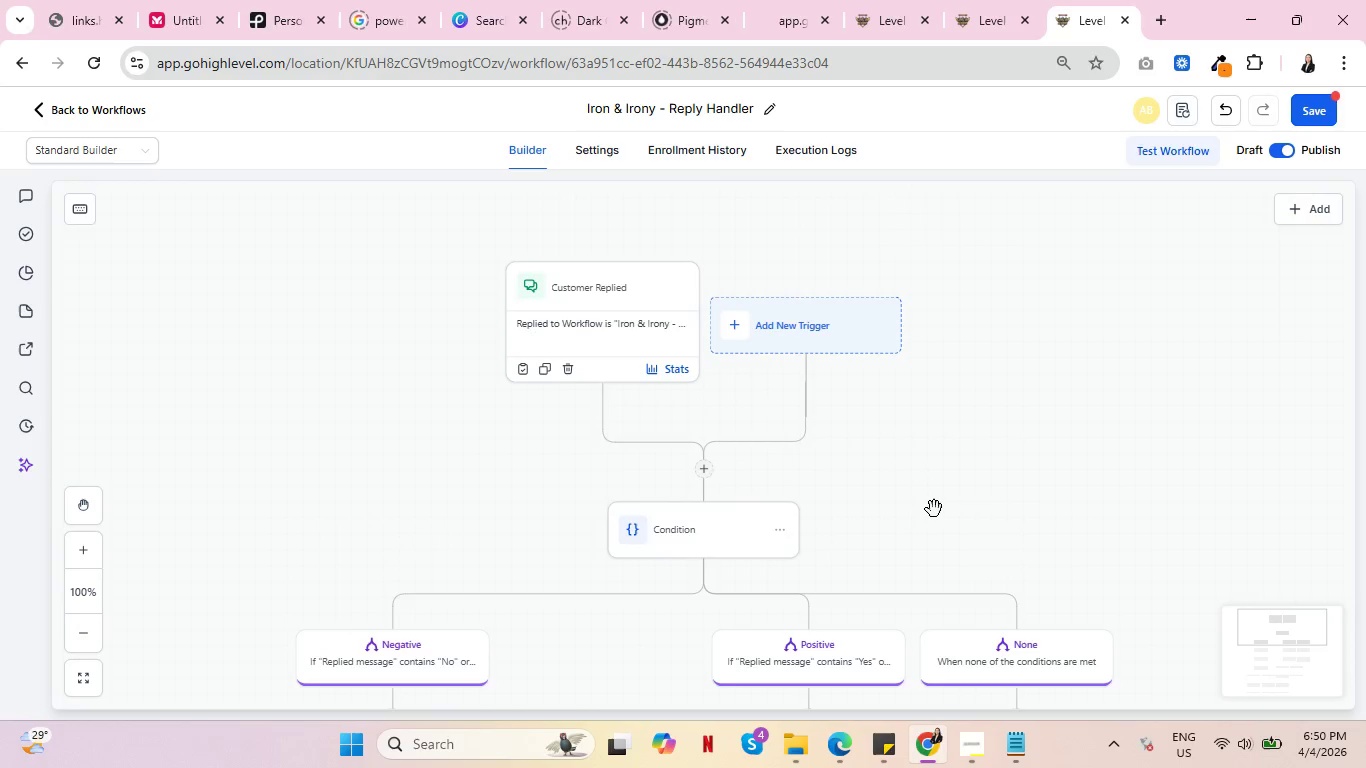 
scroll: coordinate [926, 517], scroll_direction: down, amount: 12.0
 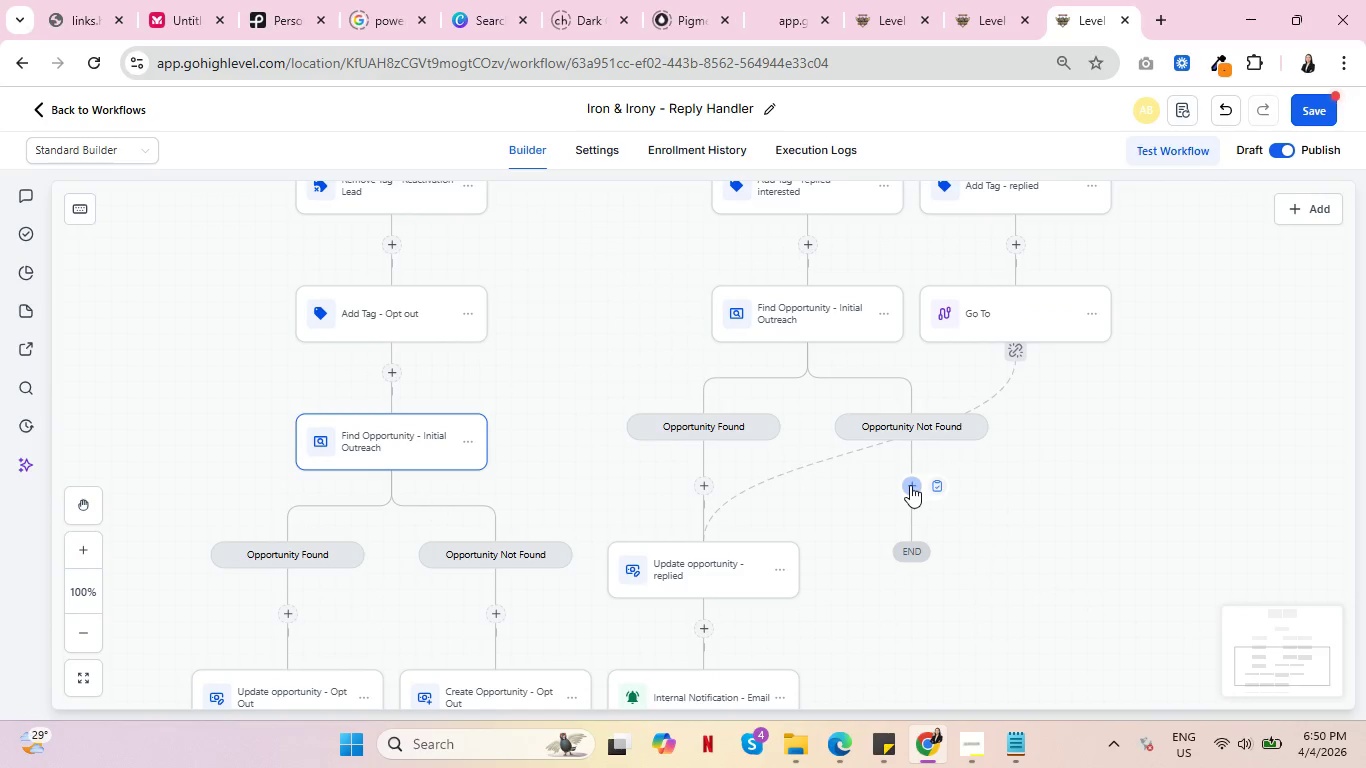 
left_click([910, 485])
 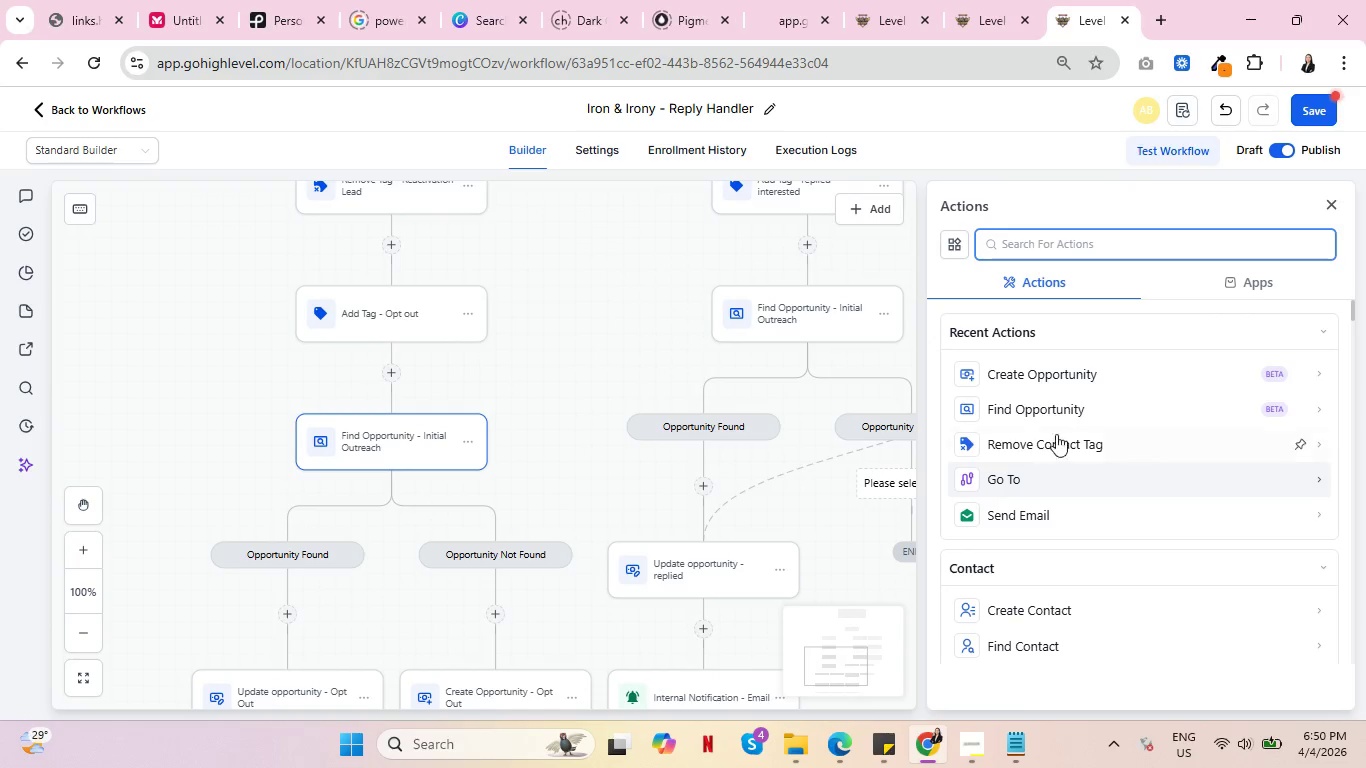 
left_click([1066, 386])
 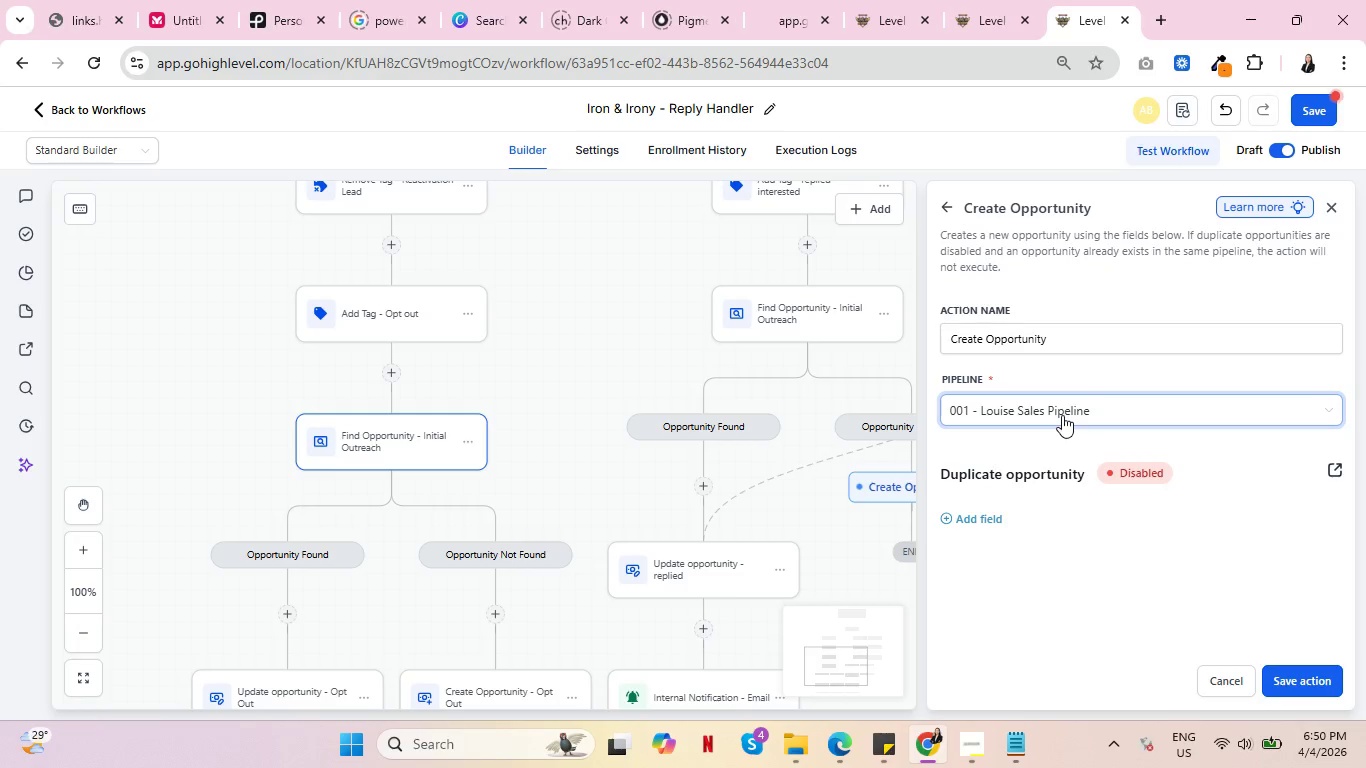 
left_click([1110, 346])
 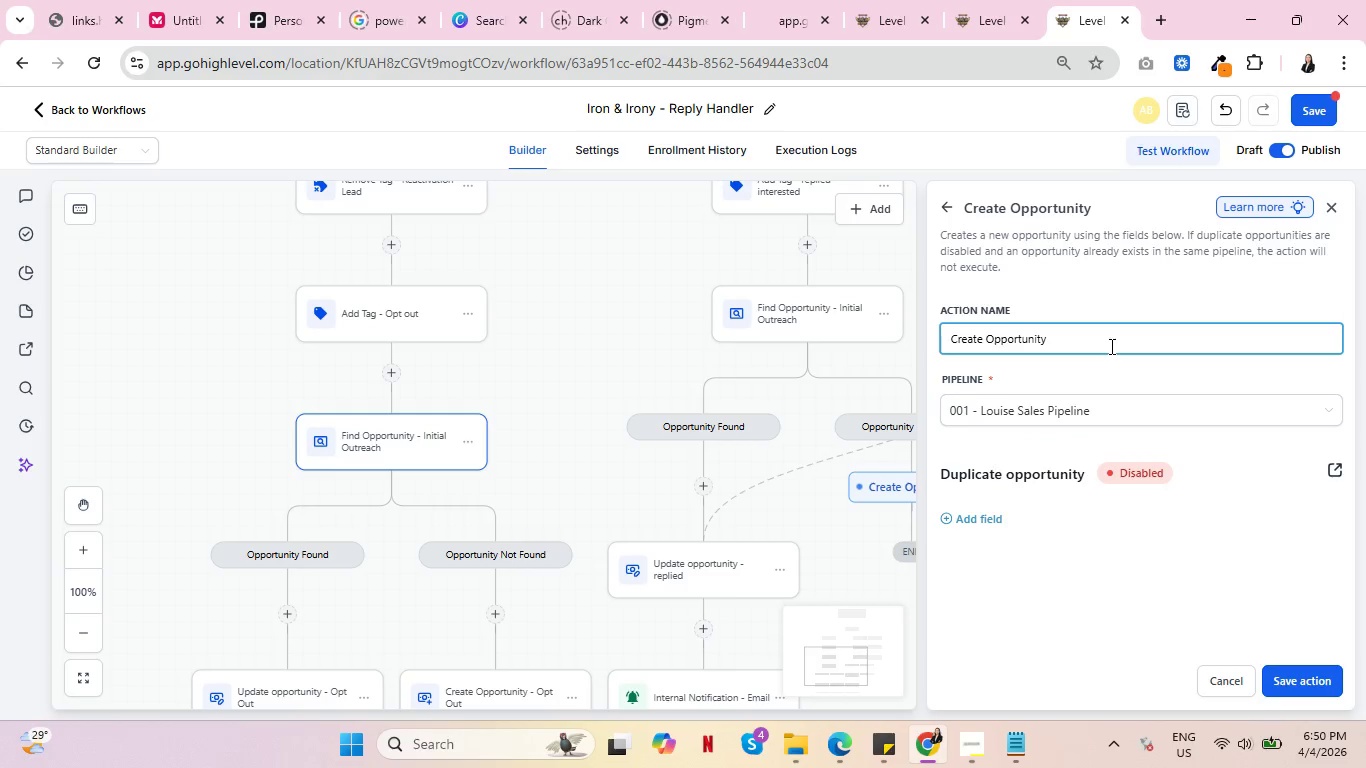 
type( - Replied)
 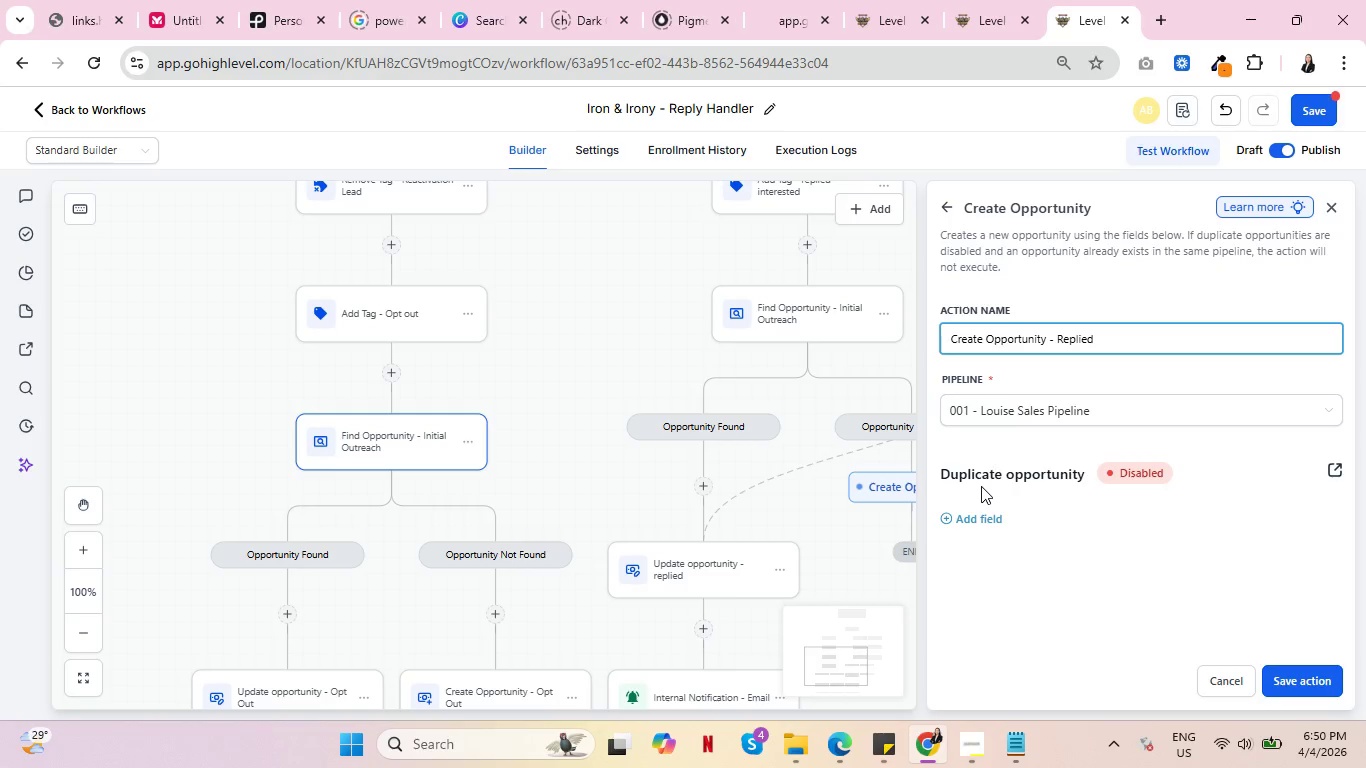 
left_click([984, 521])
 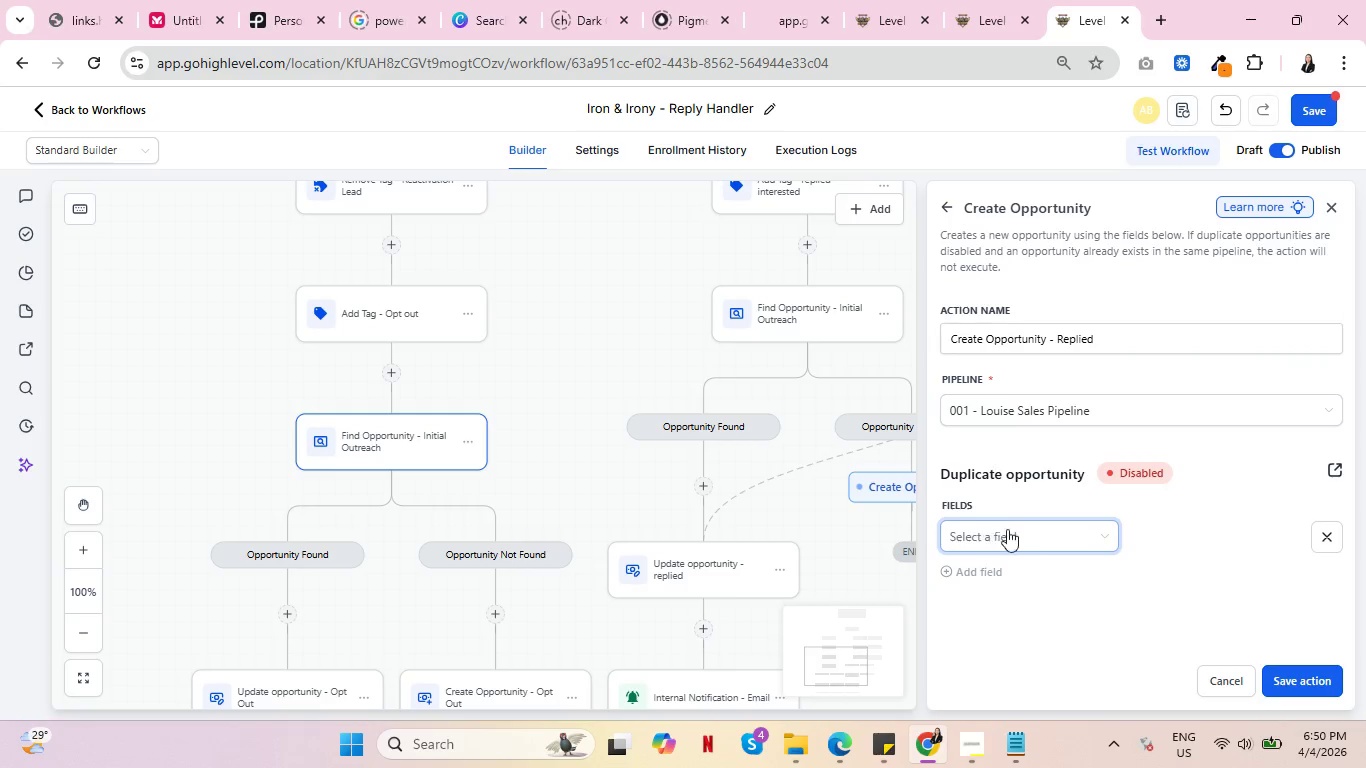 
left_click([1039, 536])
 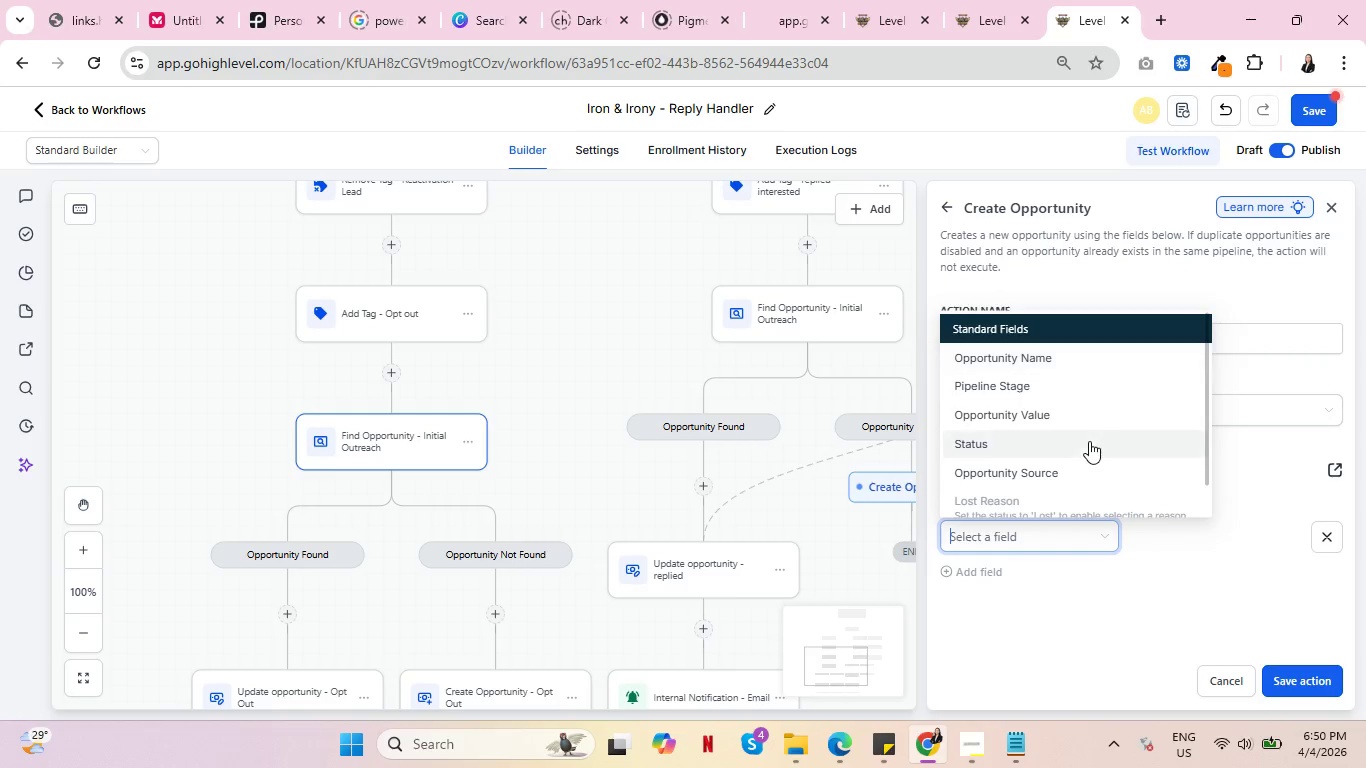 
left_click([1039, 378])
 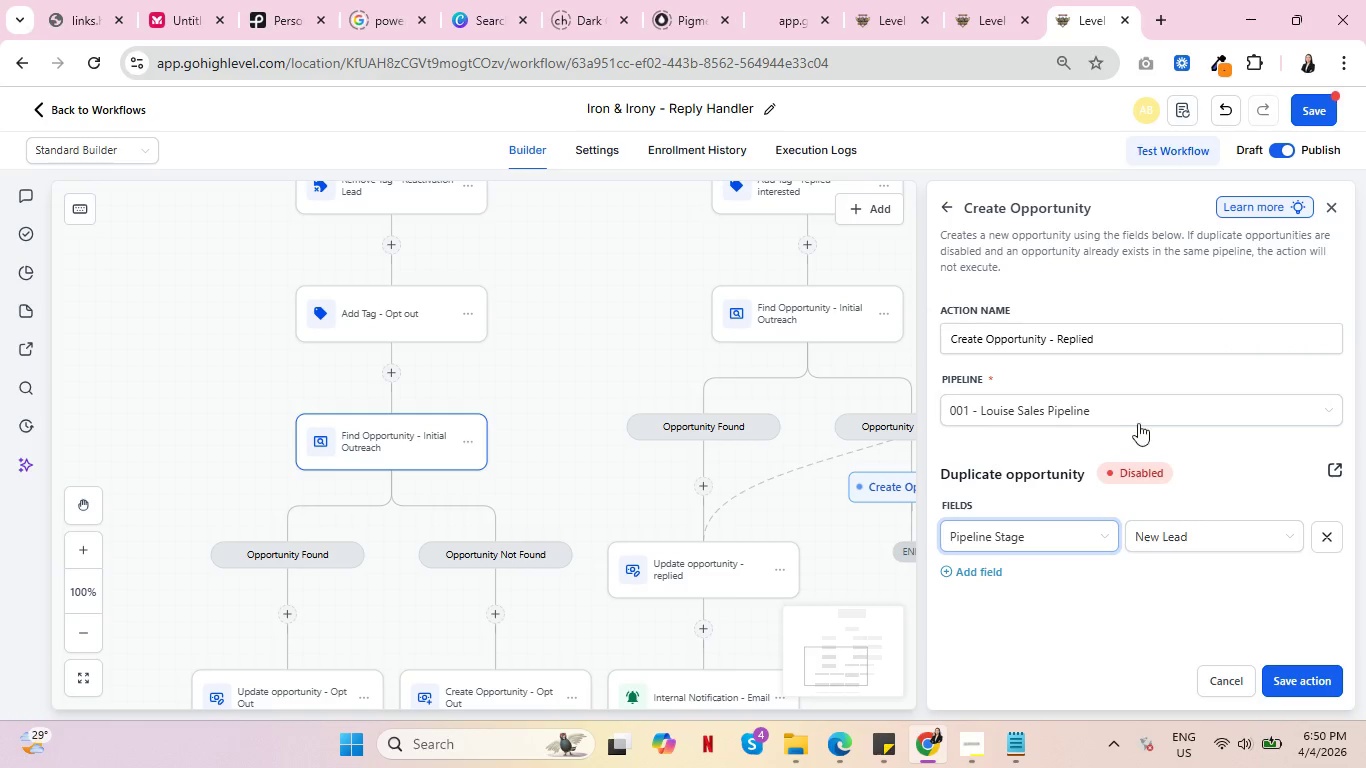 
left_click([1146, 415])
 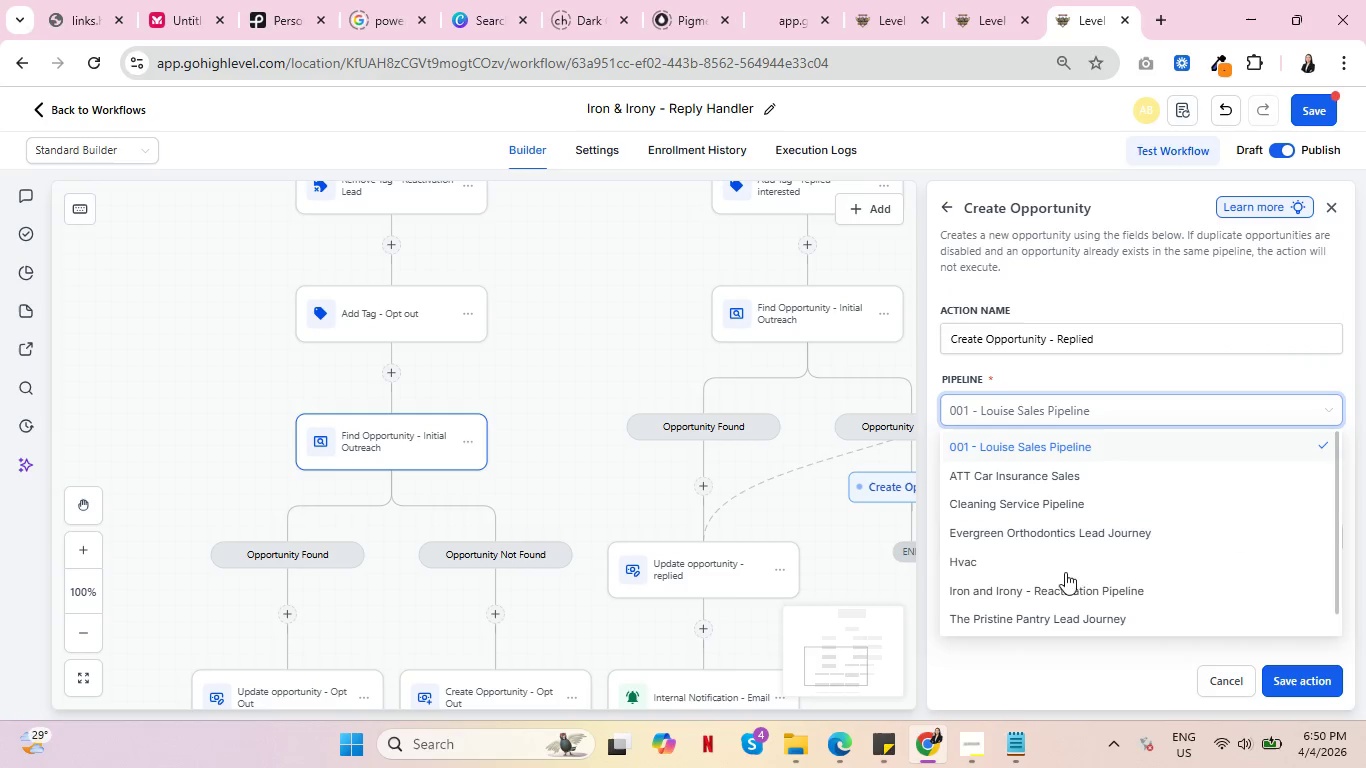 
left_click([1056, 582])
 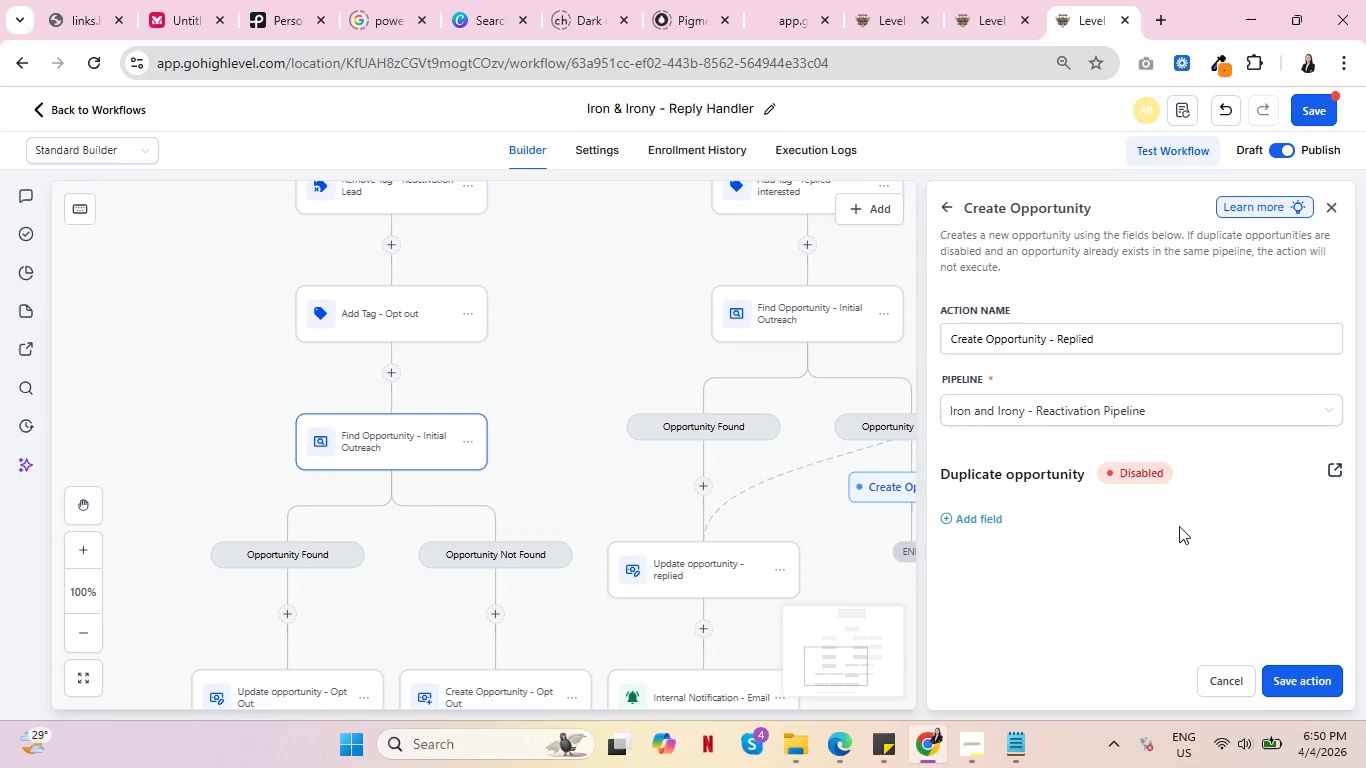 
scroll: coordinate [1183, 481], scroll_direction: down, amount: 2.0
 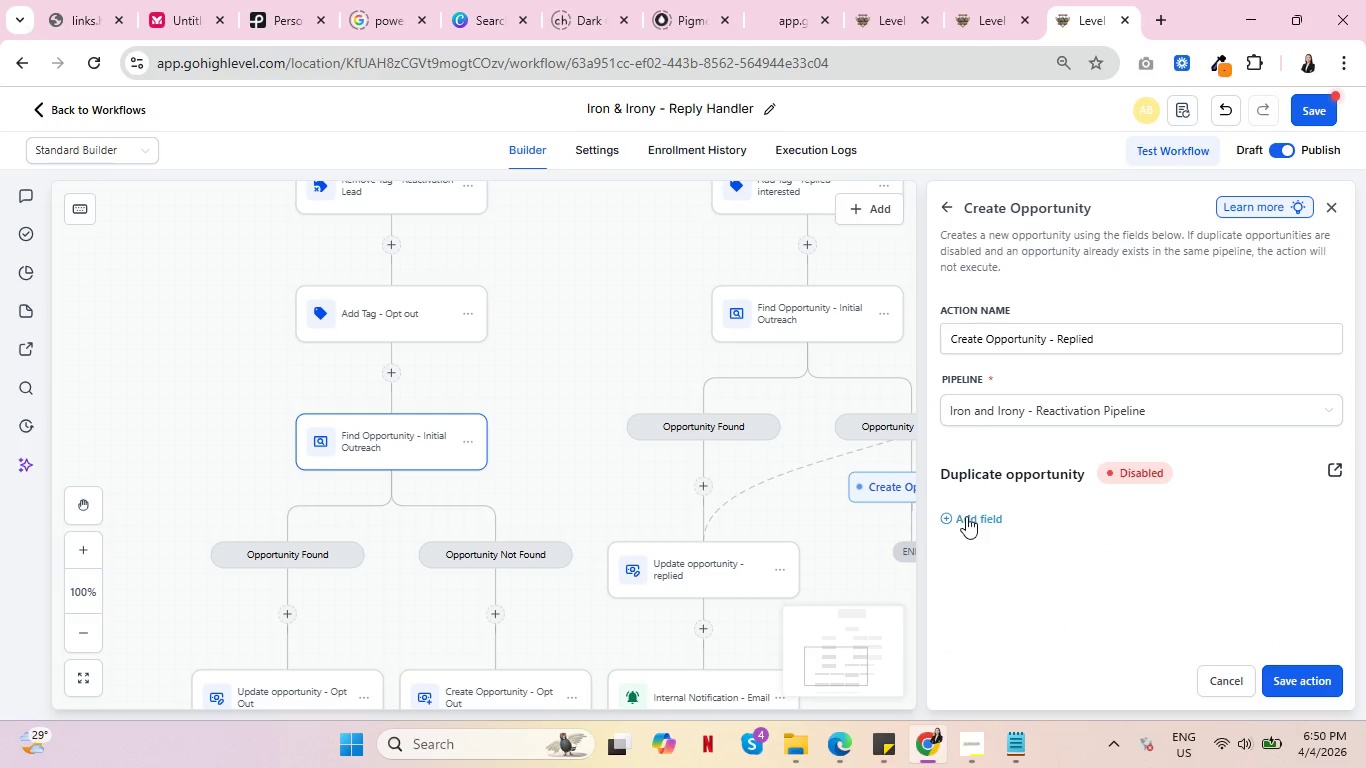 
left_click([966, 517])
 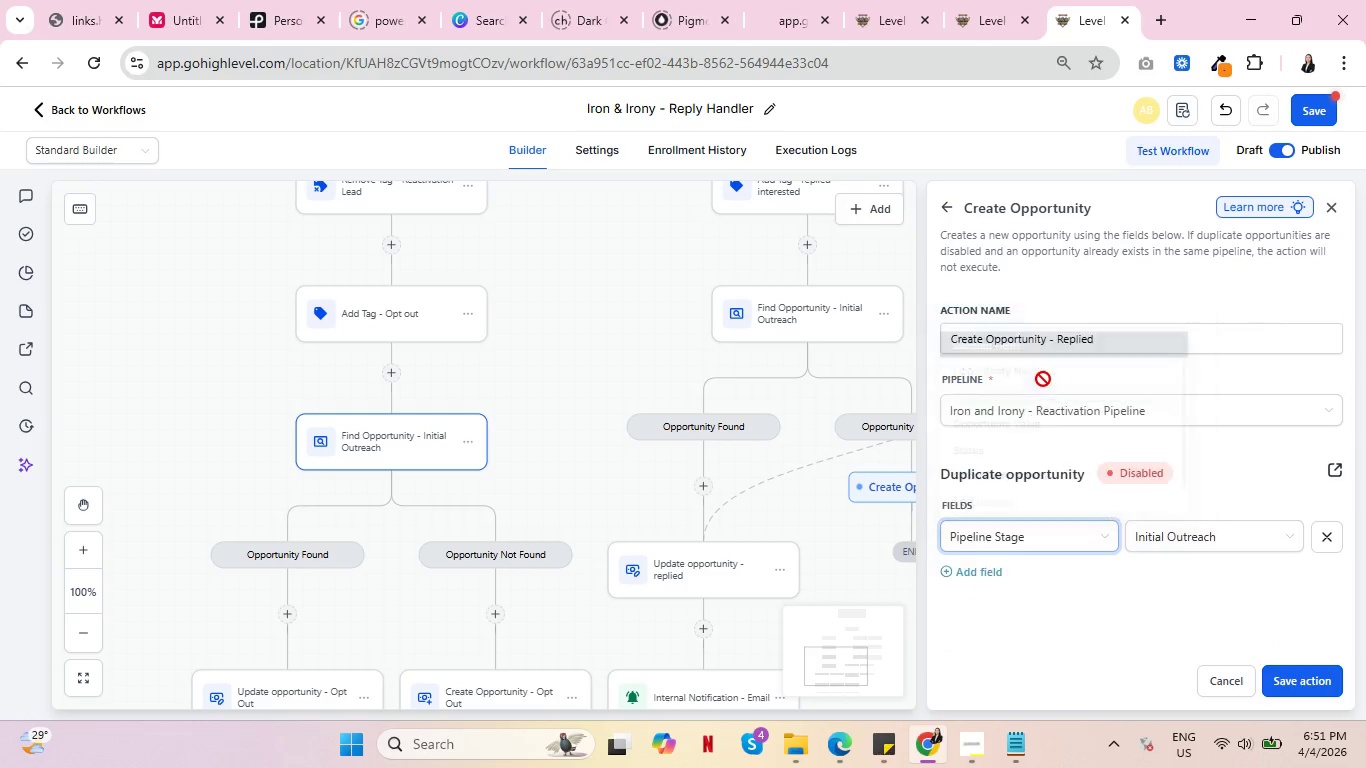 
left_click([1208, 545])
 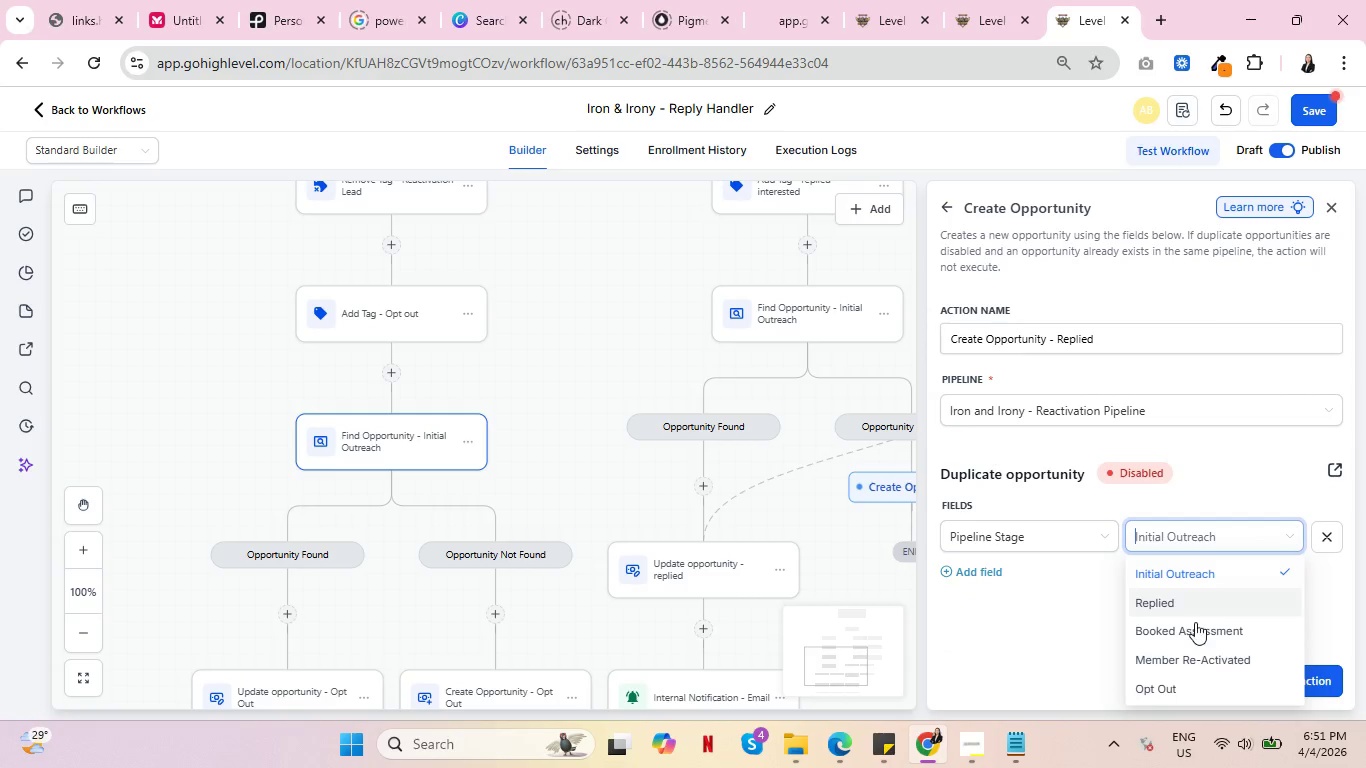 
left_click([1184, 605])
 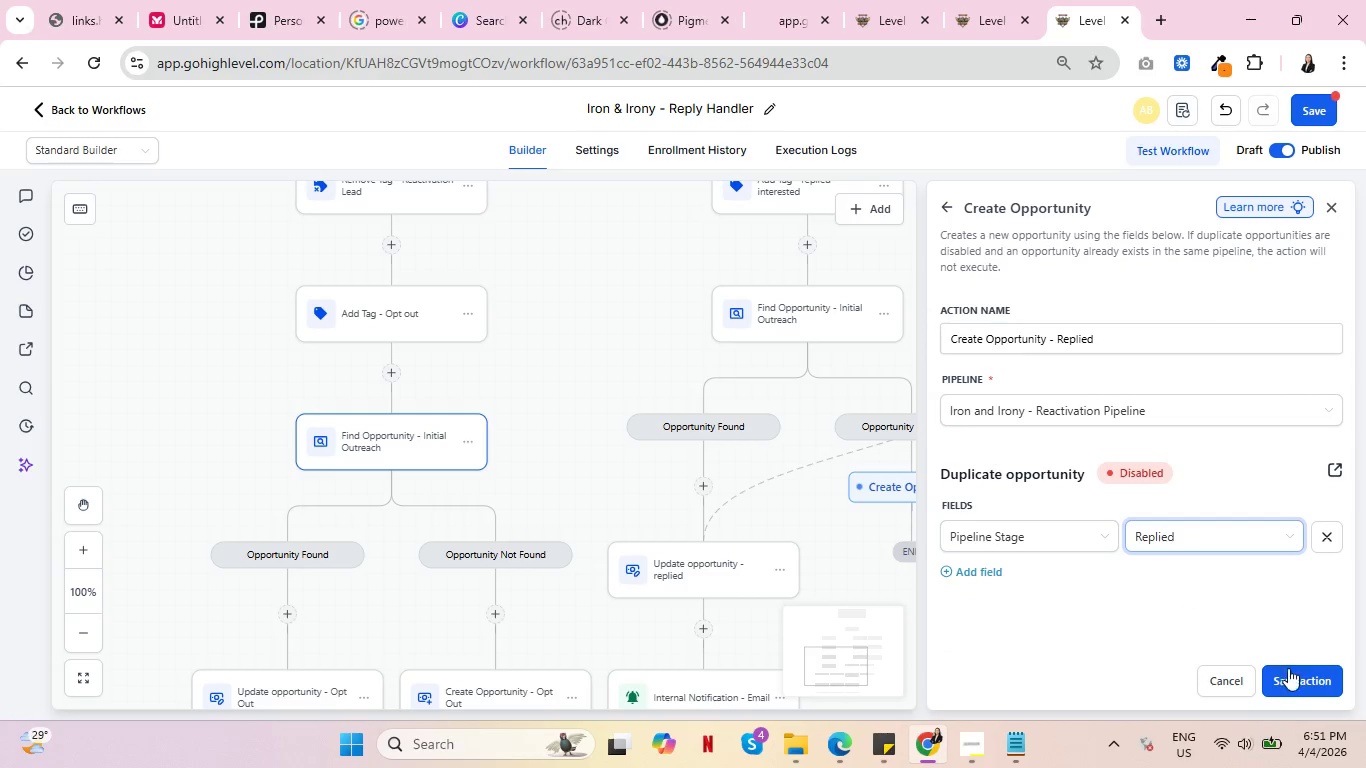 
left_click([1291, 676])
 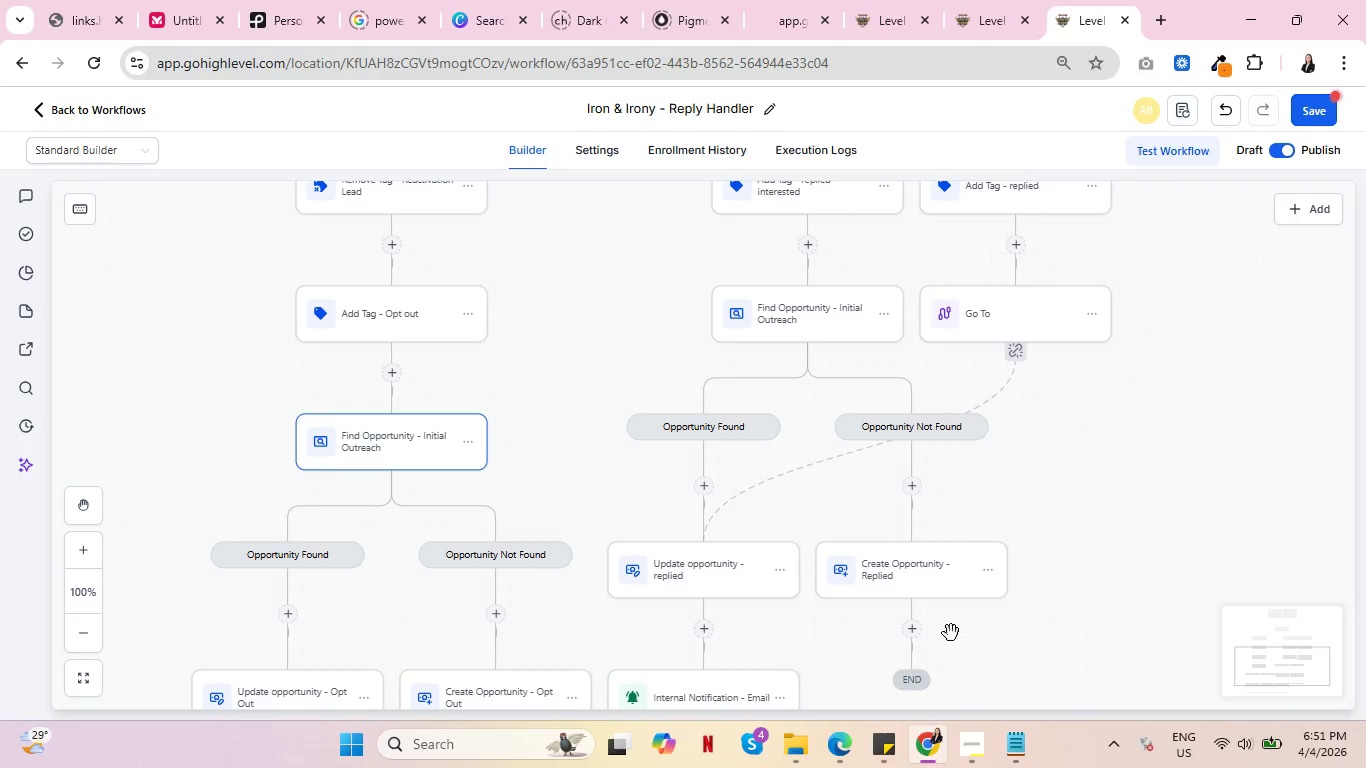 
left_click([721, 585])
 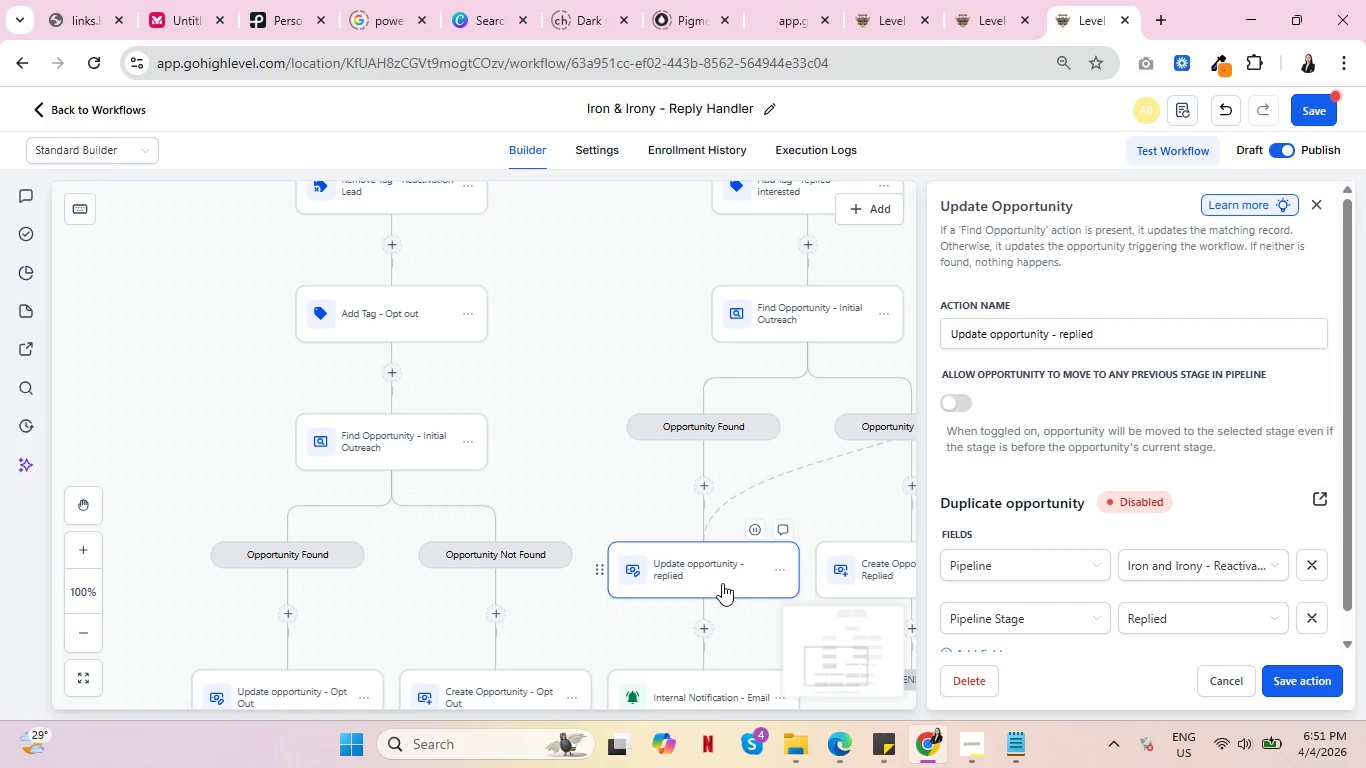 
scroll: coordinate [1284, 508], scroll_direction: down, amount: 2.0
 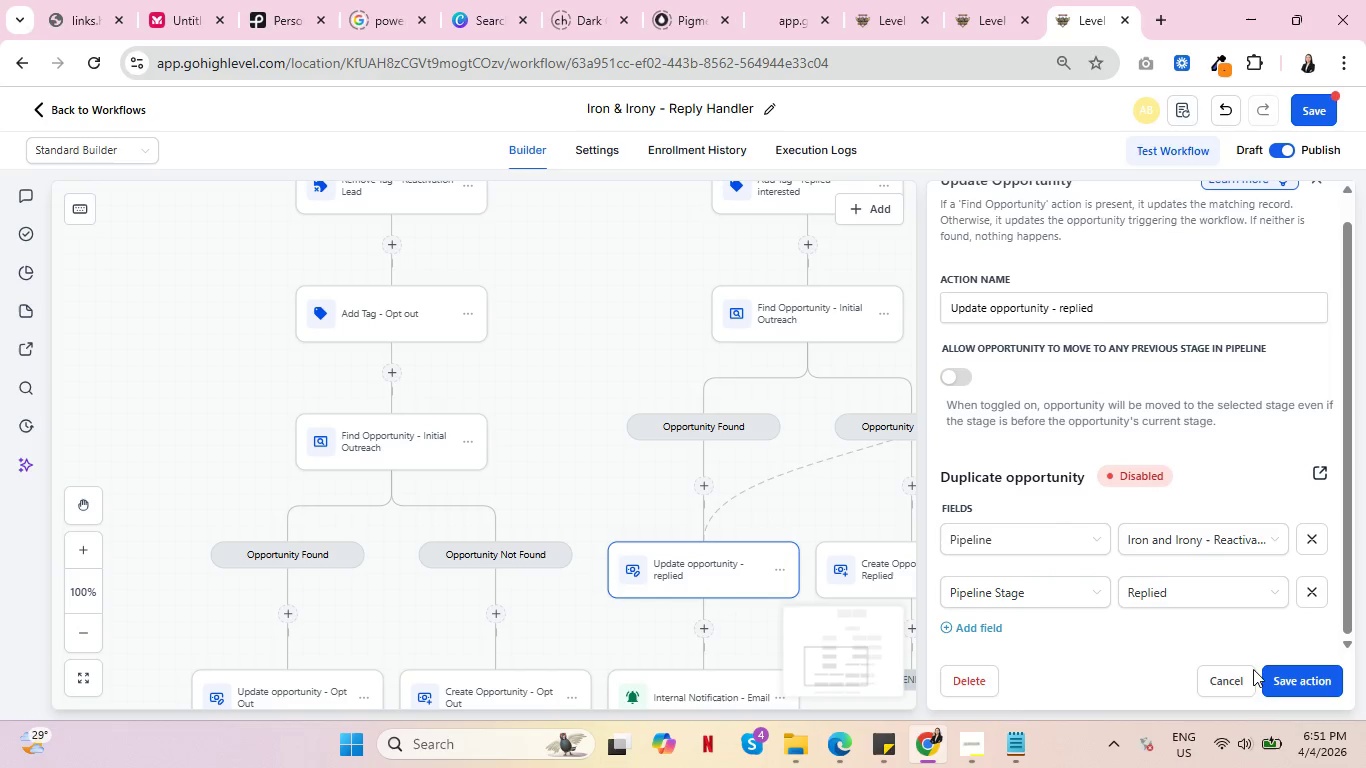 
left_click([1221, 679])
 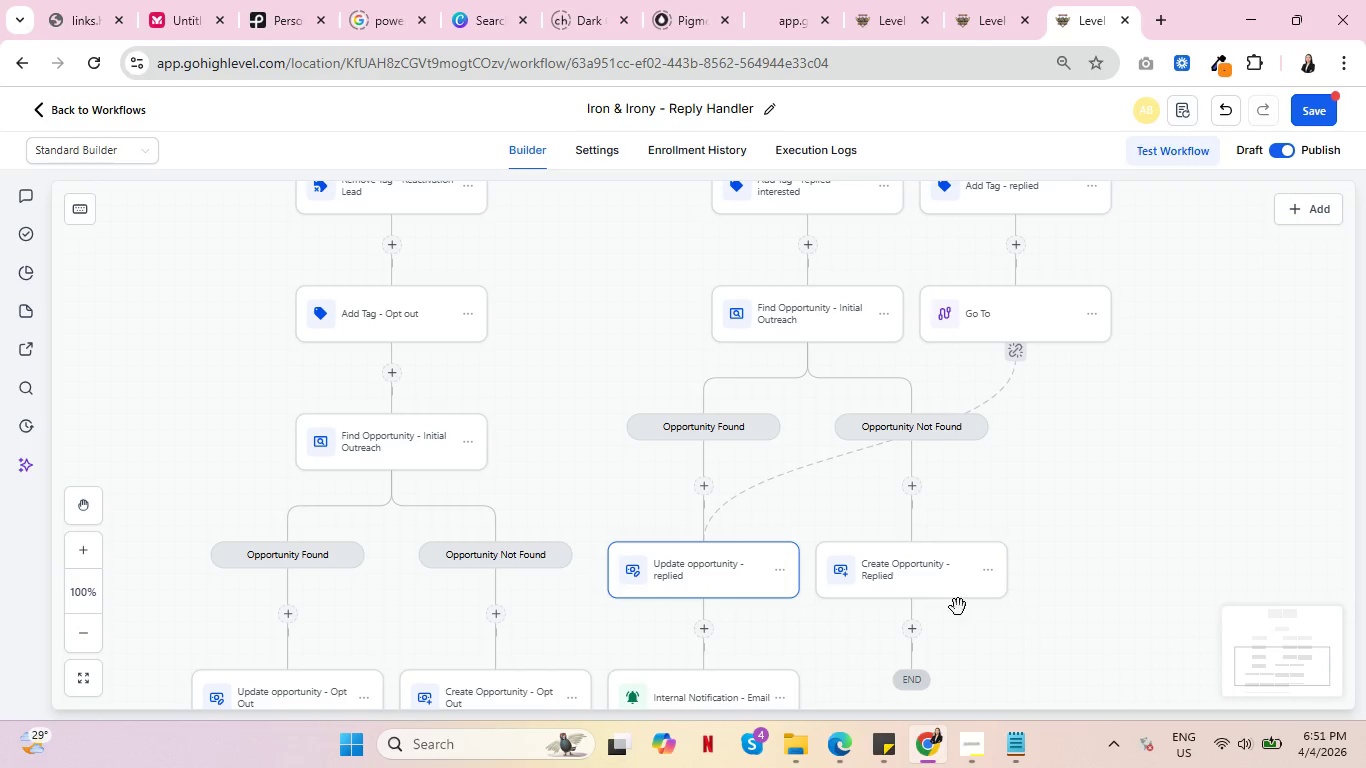 
left_click([907, 575])
 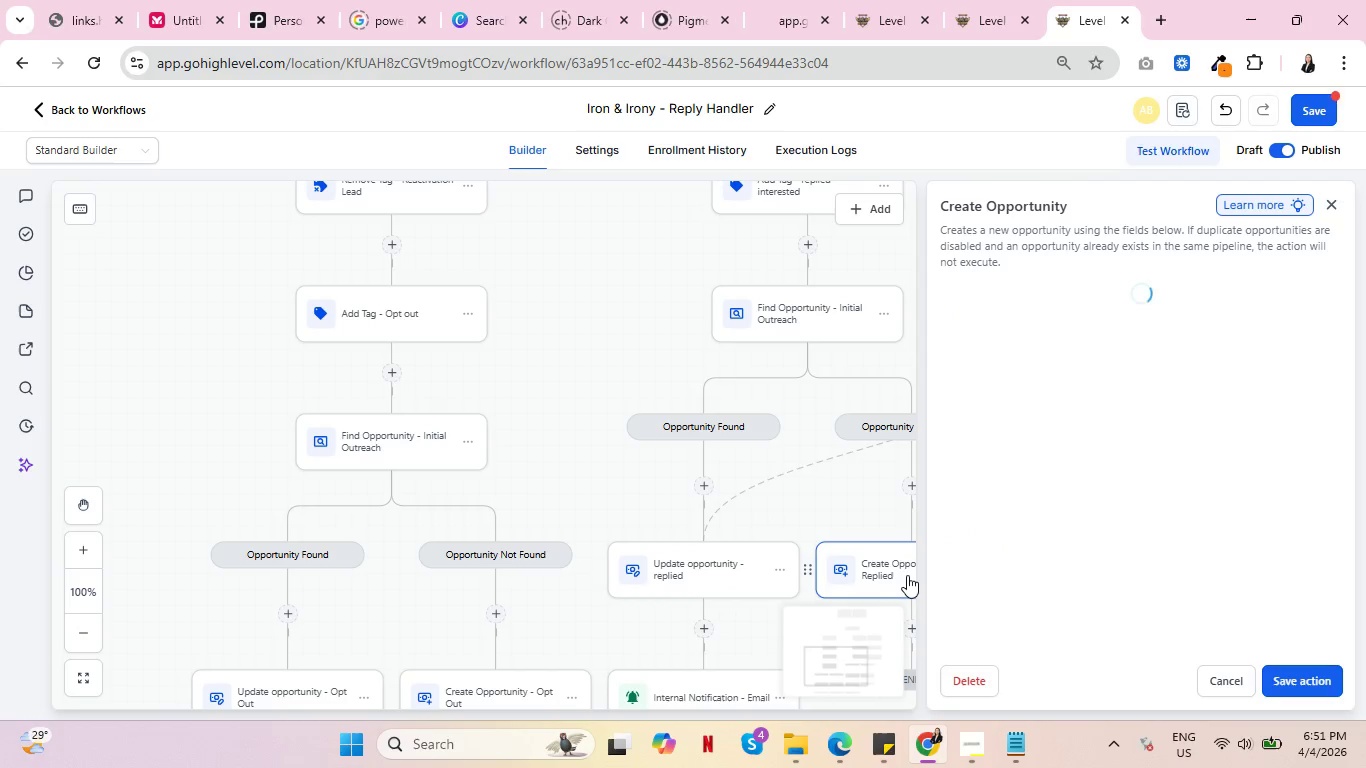 
mouse_move([928, 567])
 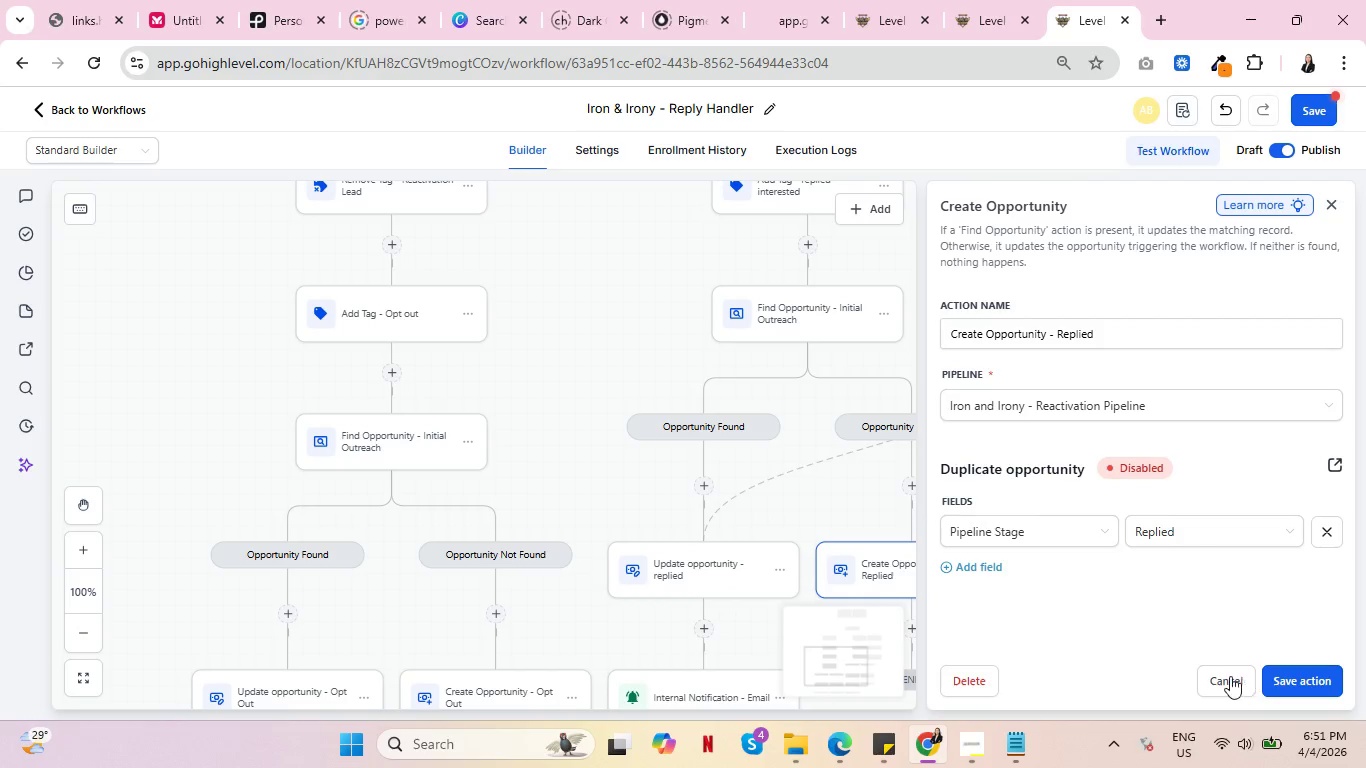 
left_click([1227, 677])
 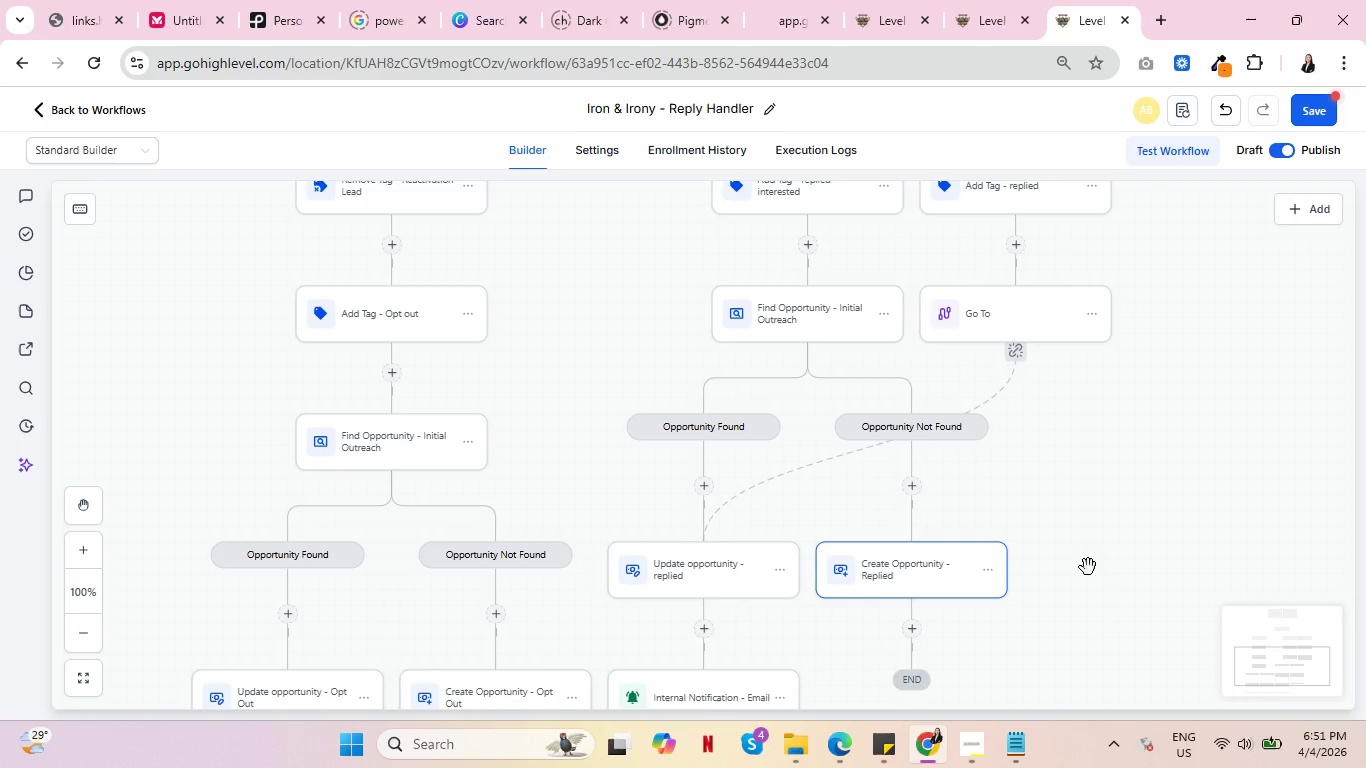 
scroll: coordinate [1105, 555], scroll_direction: up, amount: 6.0
 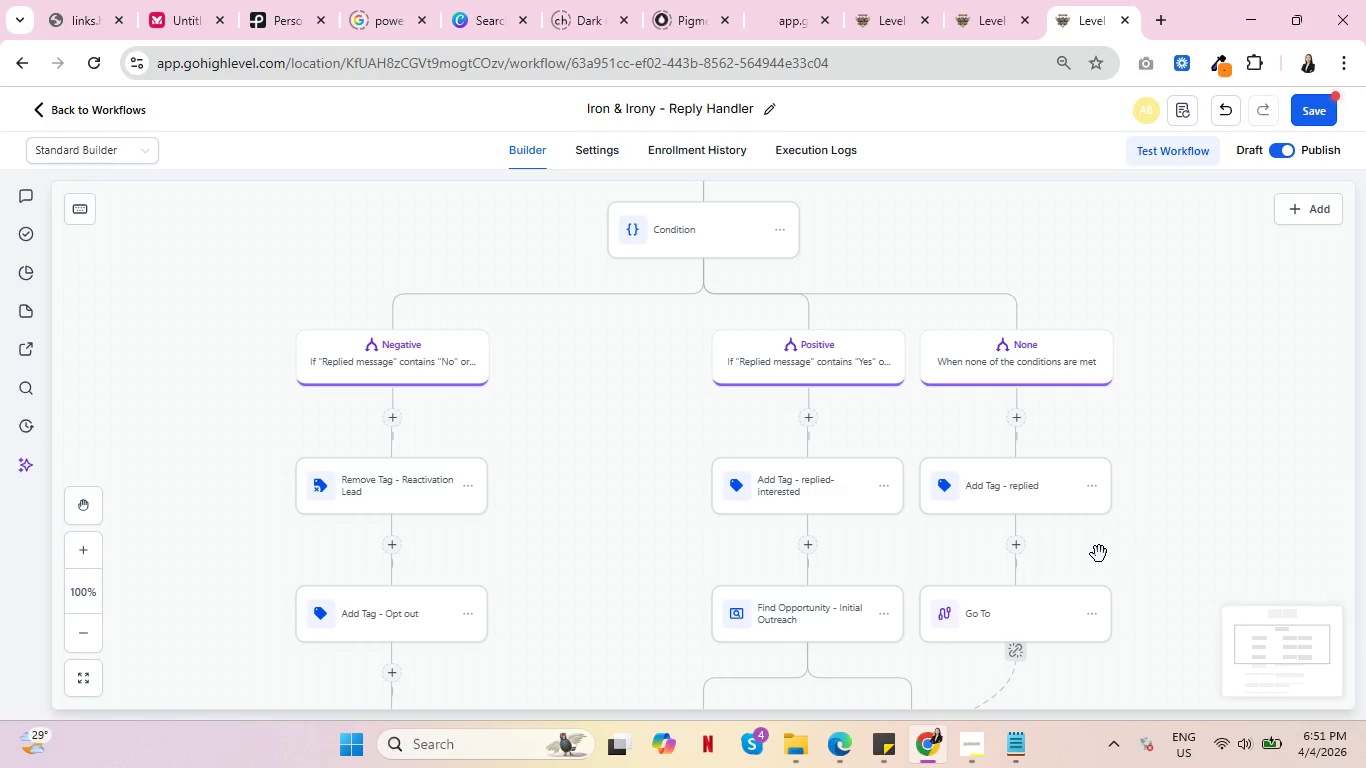 
wait(5.3)
 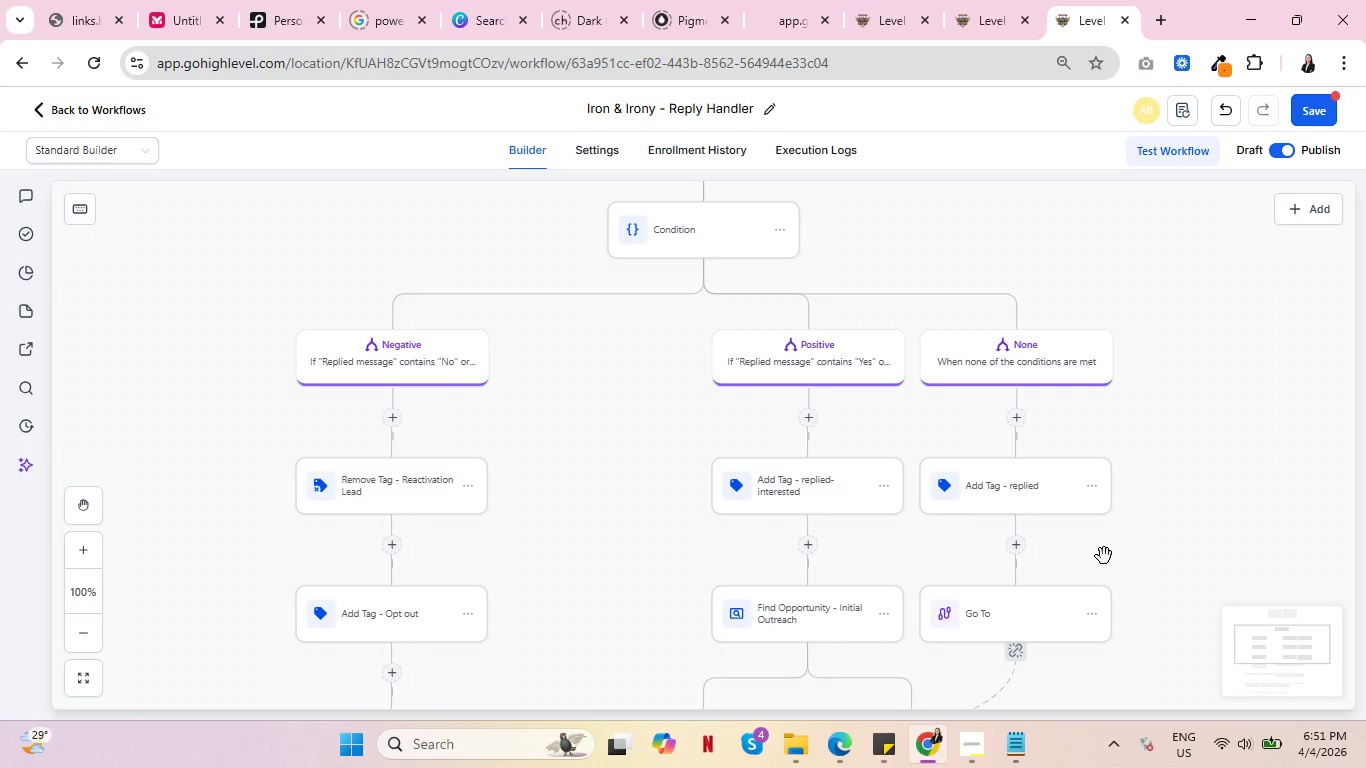 
scroll: coordinate [1106, 551], scroll_direction: down, amount: 10.0
 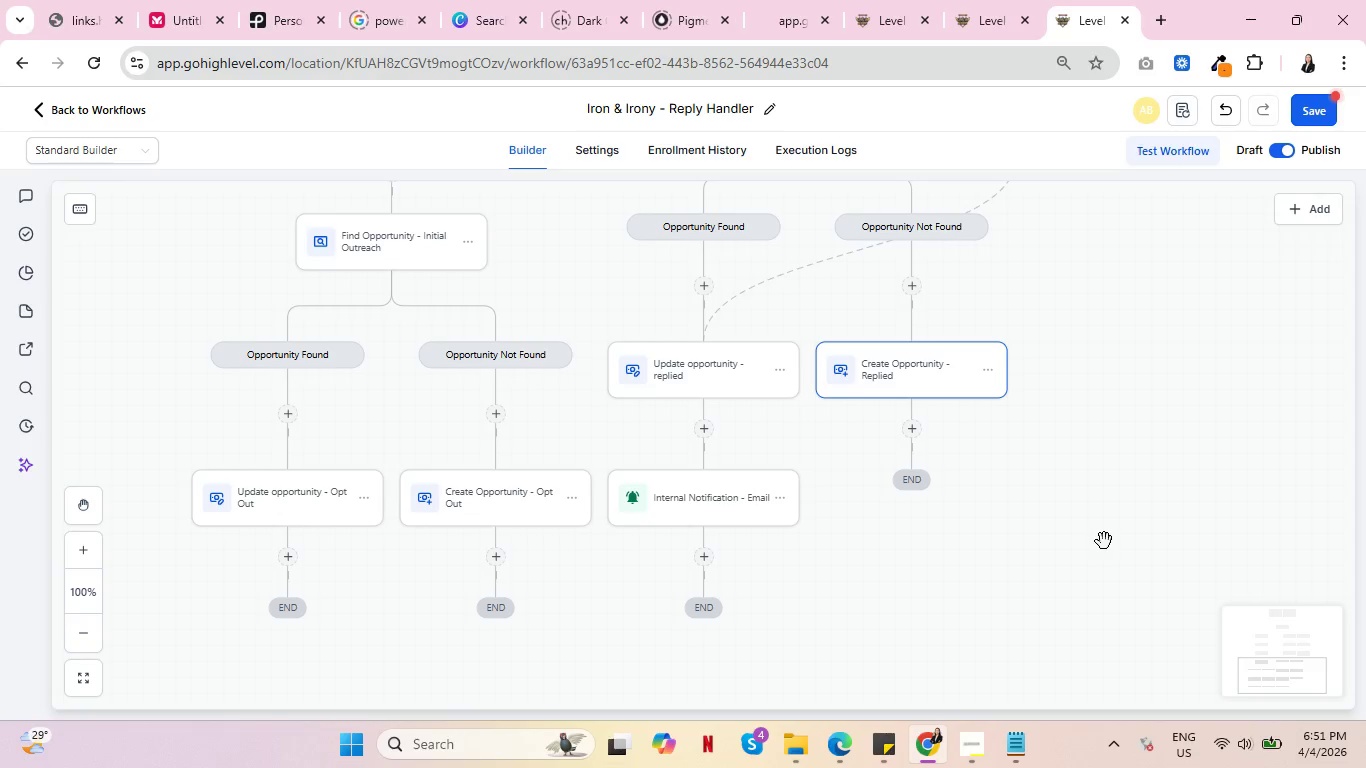 
wait(7.55)
 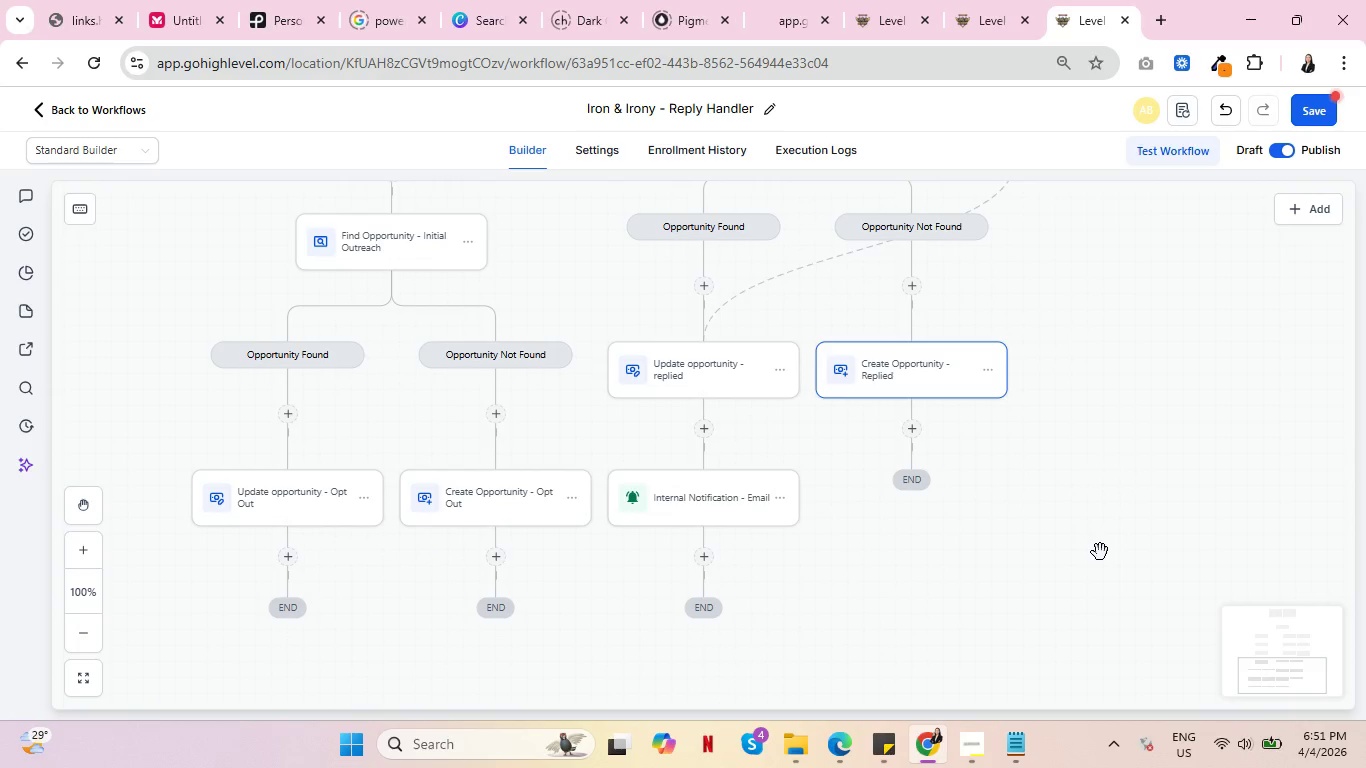 
scroll: coordinate [1111, 534], scroll_direction: up, amount: 2.0
 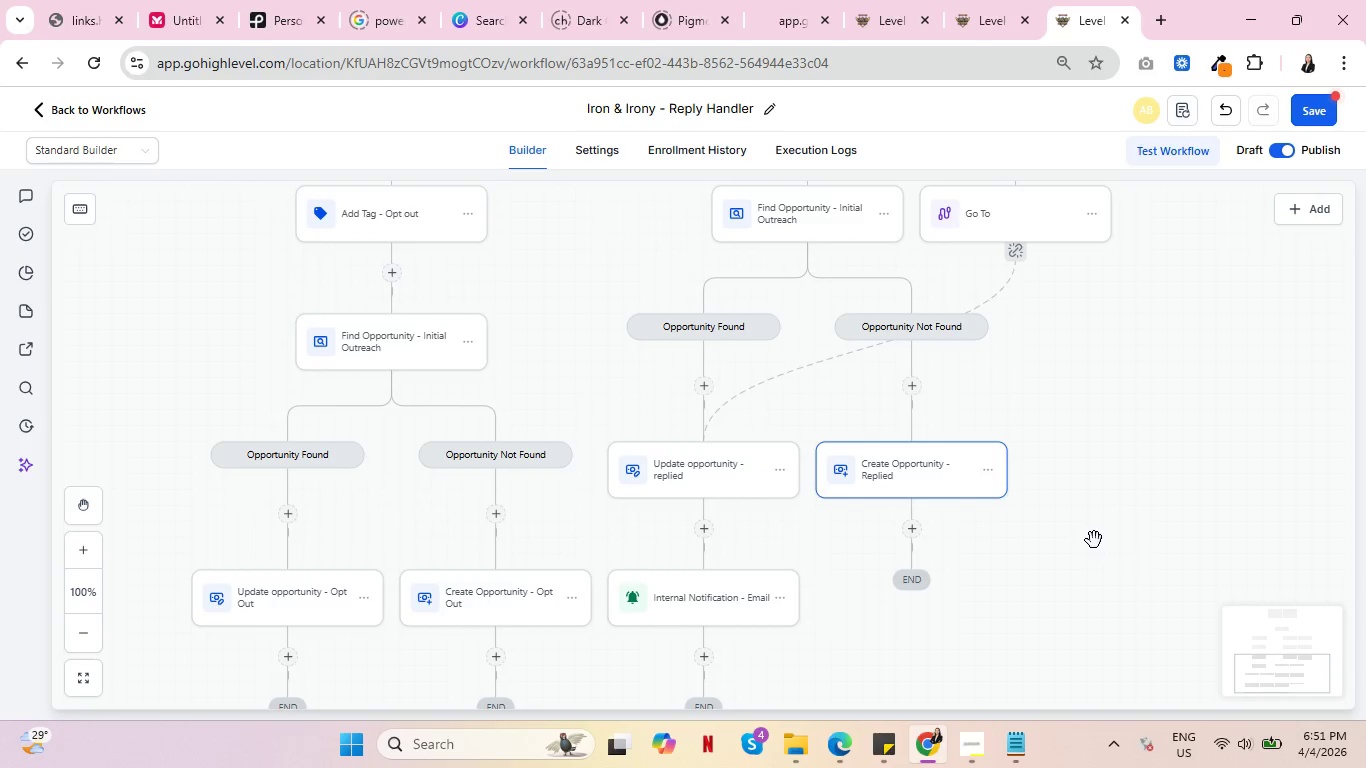 
scroll: coordinate [1094, 544], scroll_direction: down, amount: 2.0
 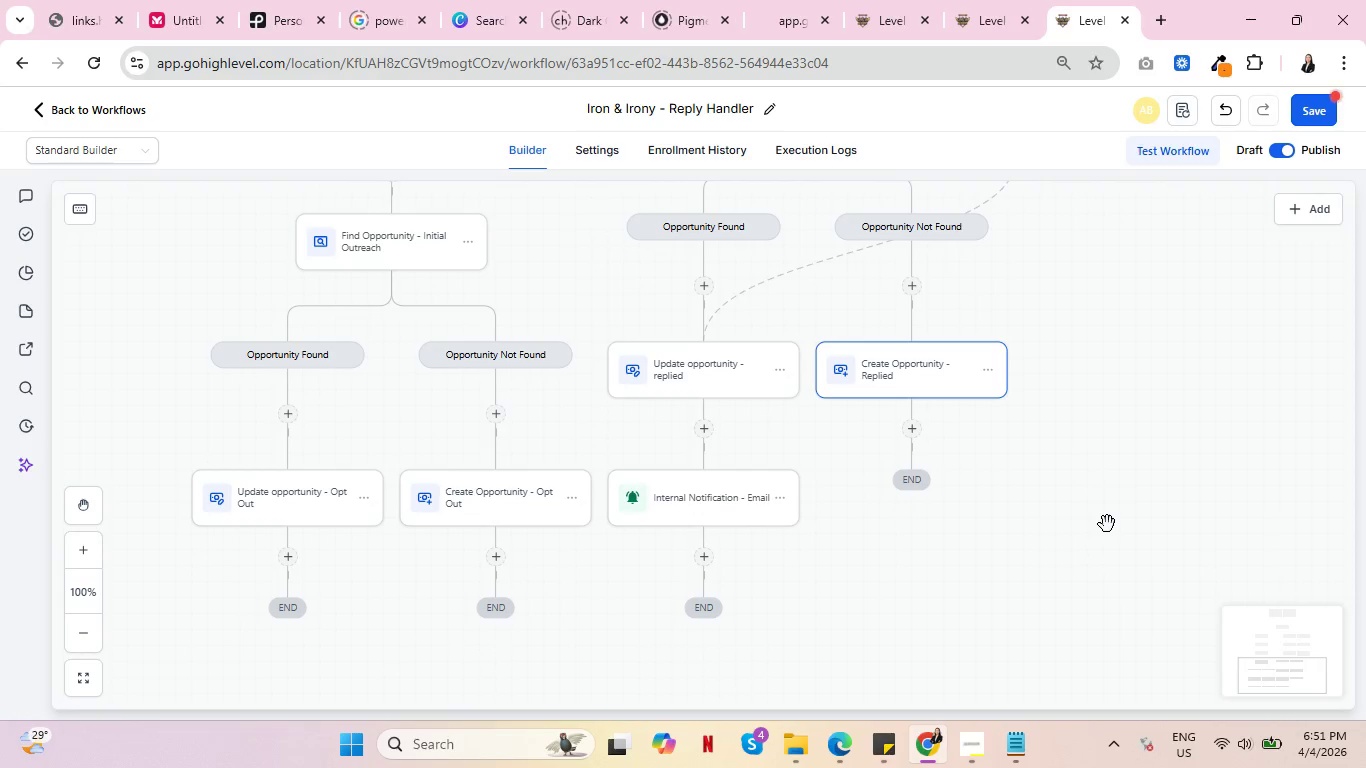 
left_click([910, 376])
 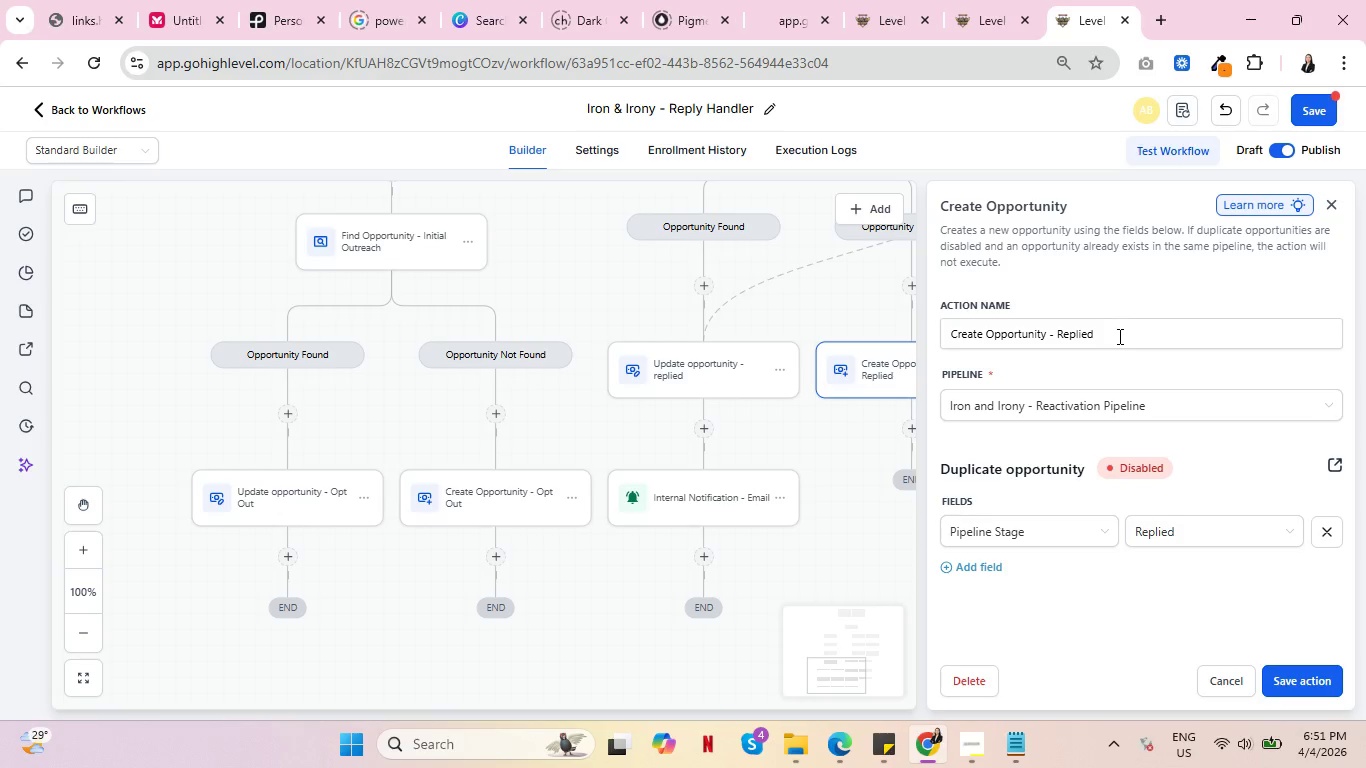 
left_click([1218, 672])
 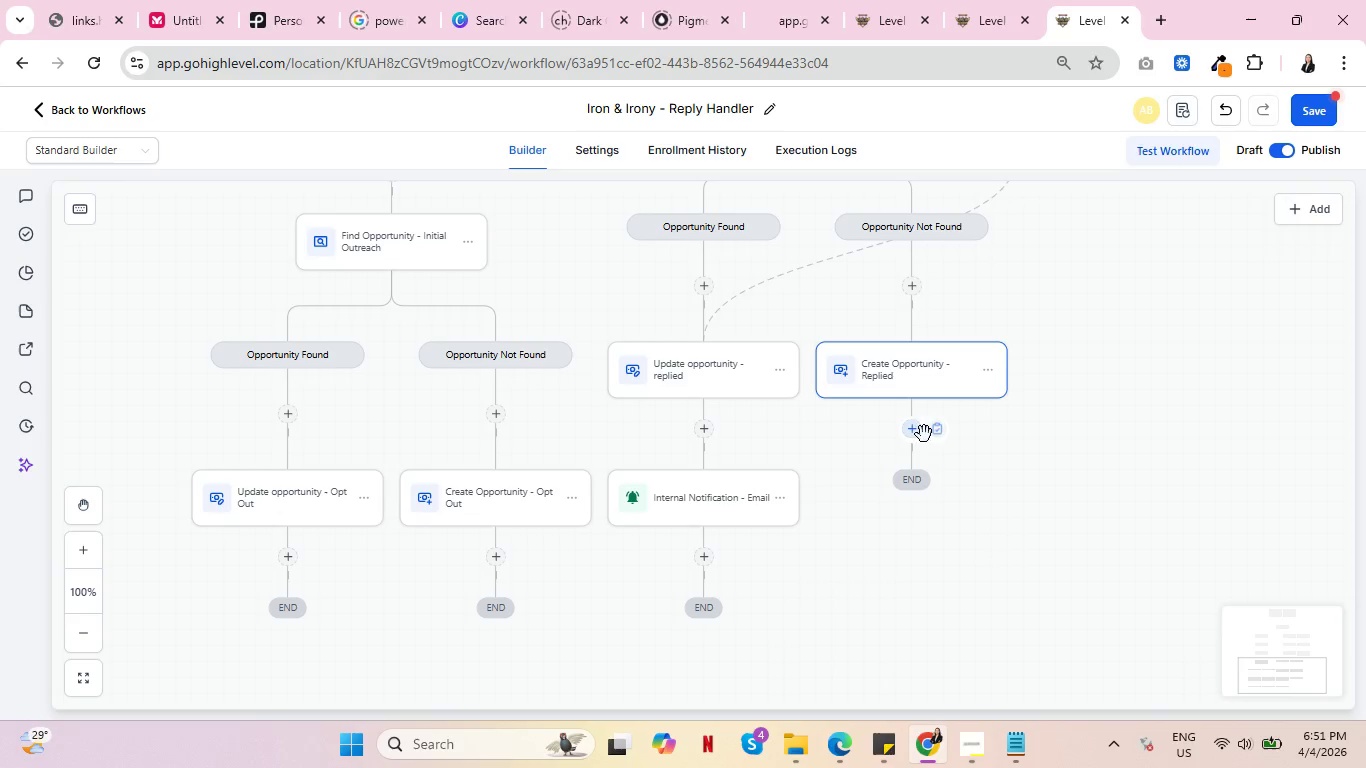 
left_click([915, 434])
 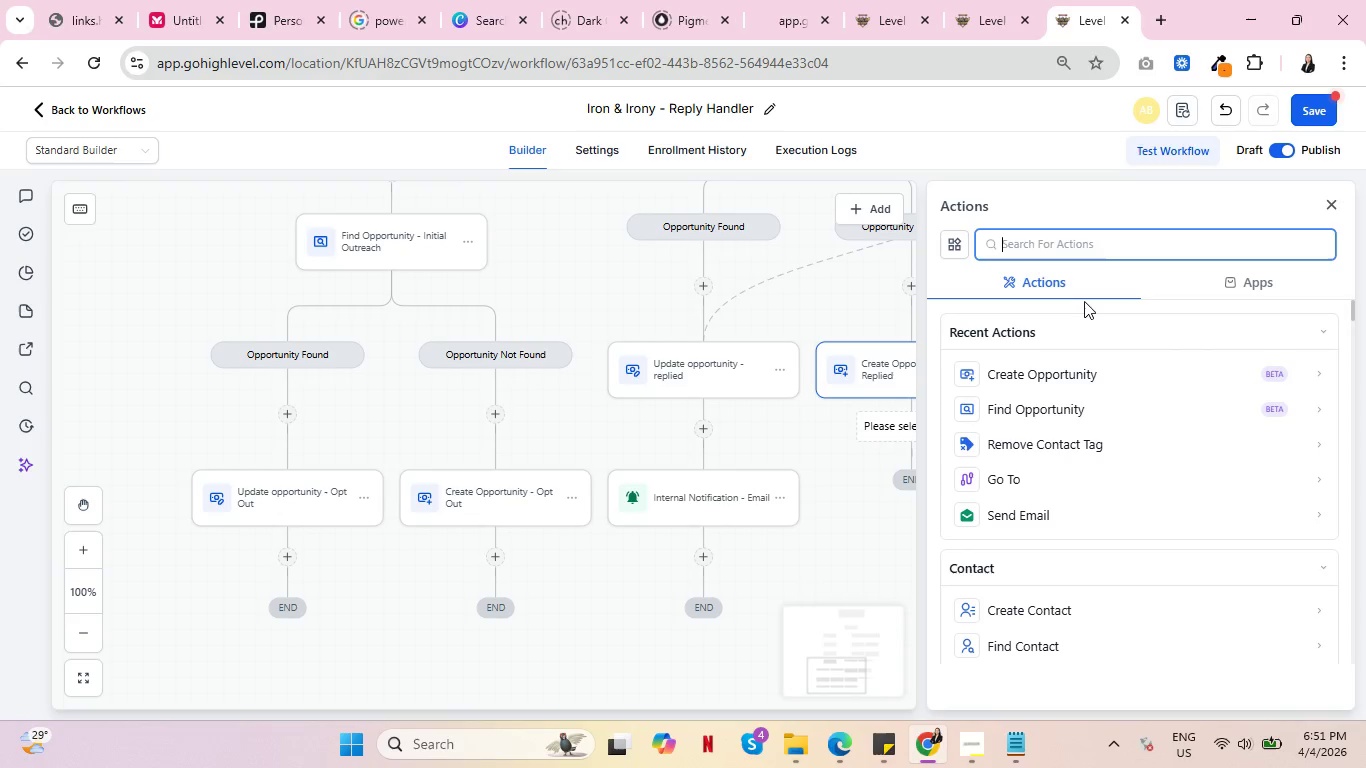 
left_click([1016, 478])
 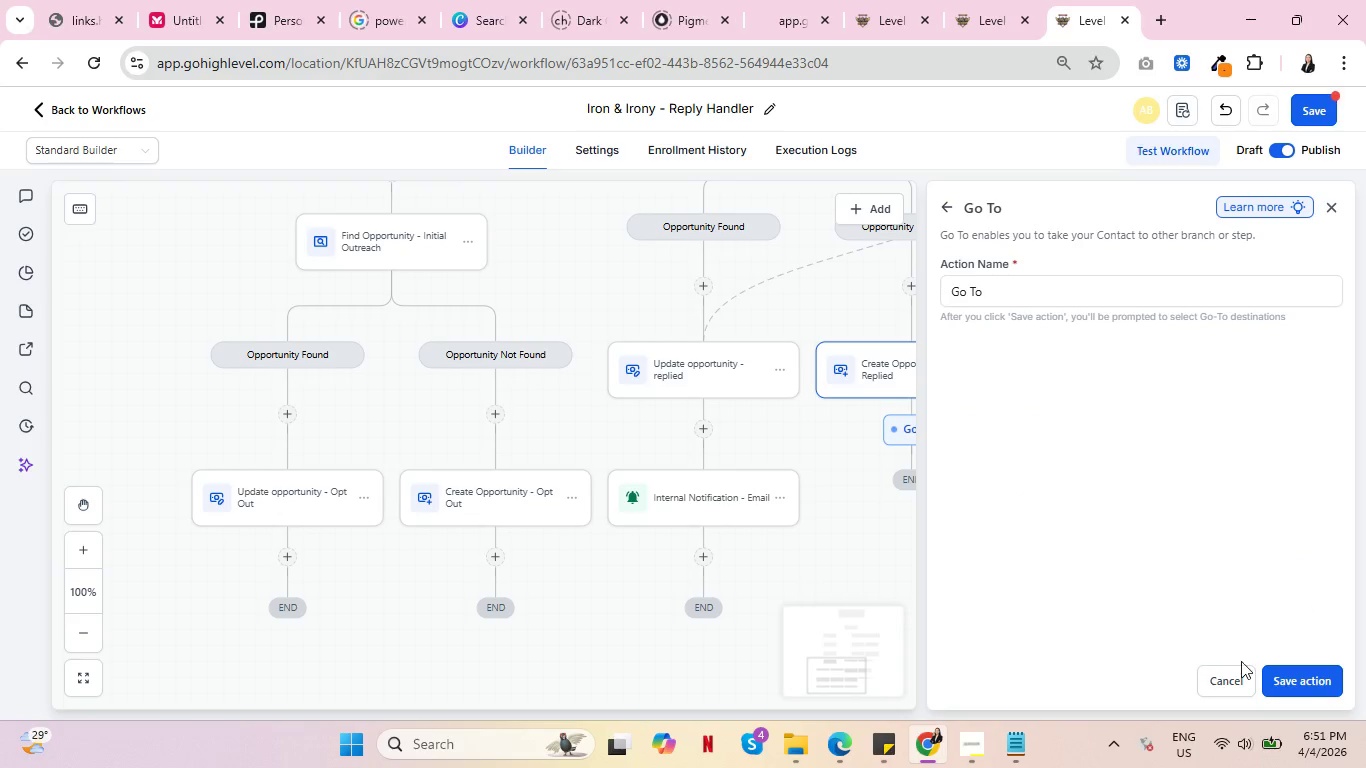 
left_click([1305, 677])
 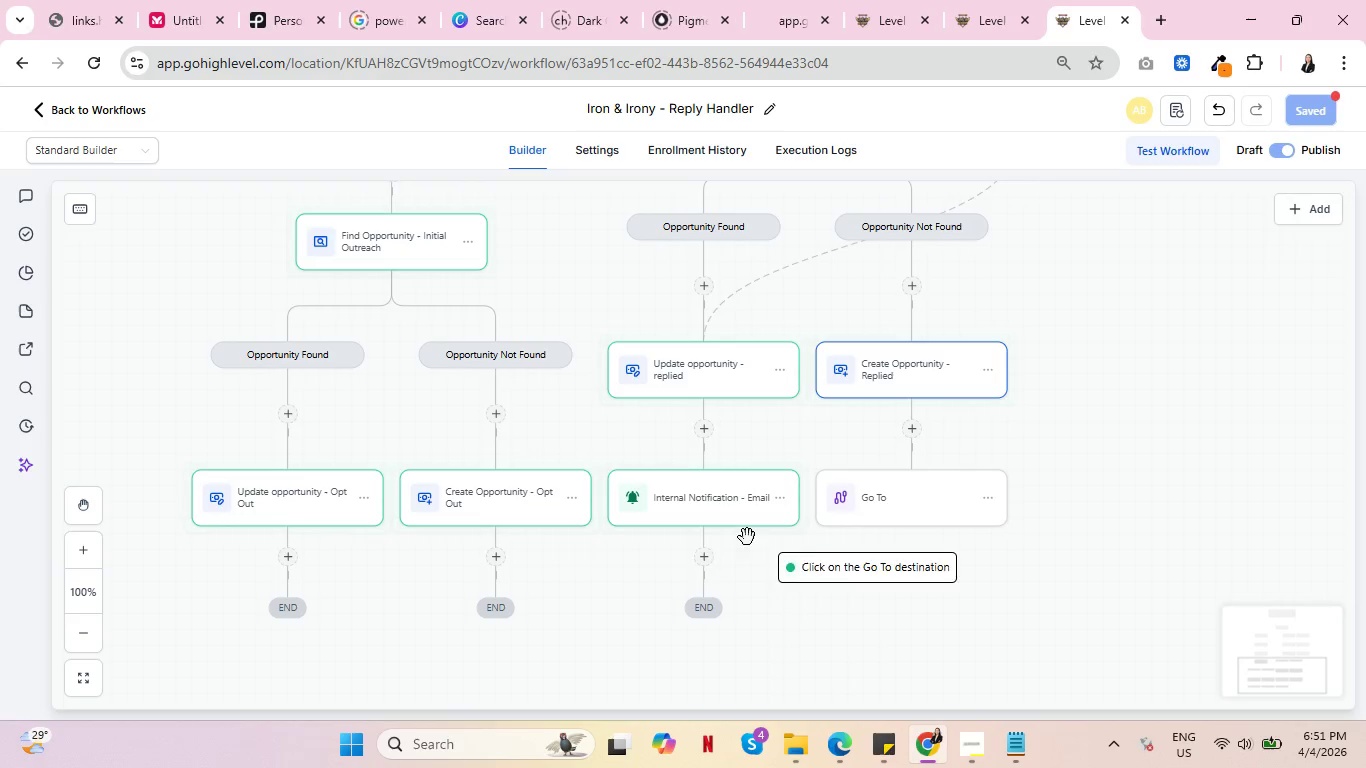 
left_click([687, 515])
 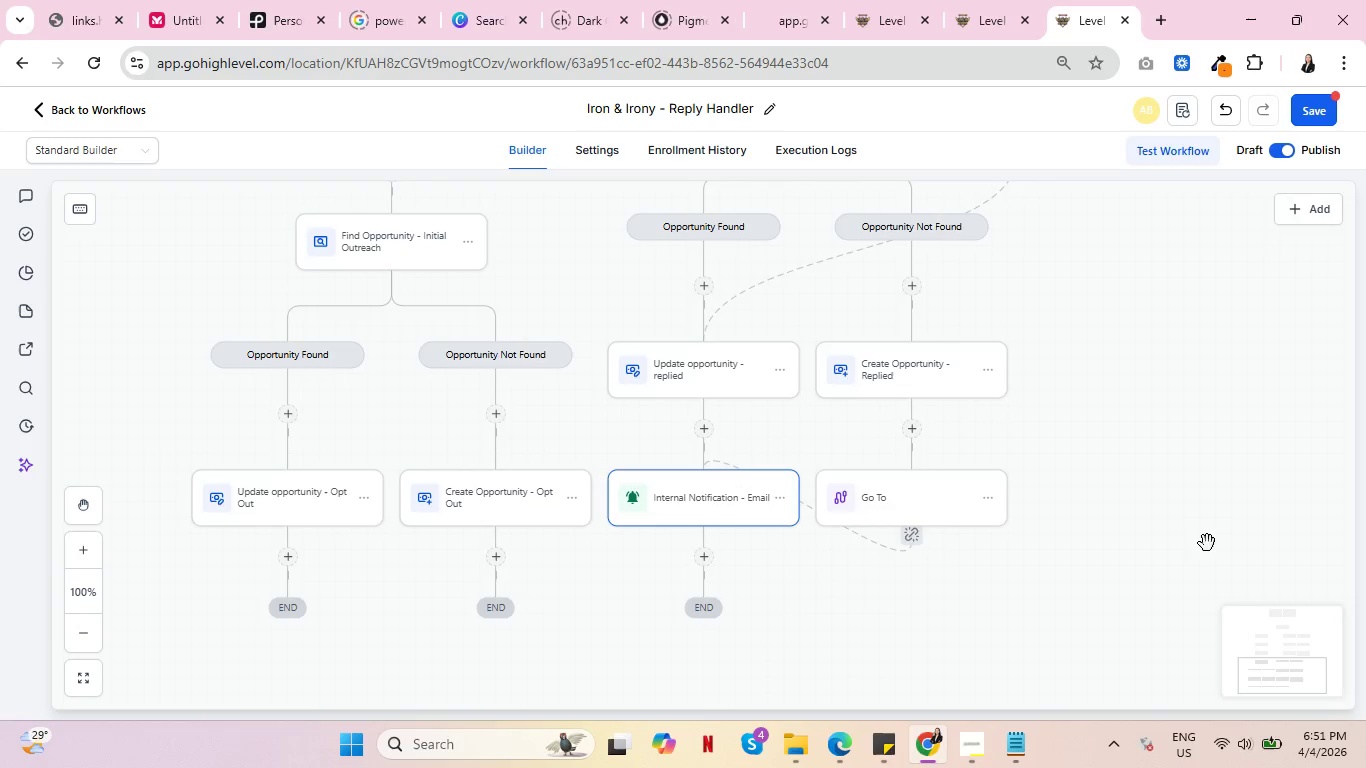 
scroll: coordinate [1219, 553], scroll_direction: up, amount: 5.0
 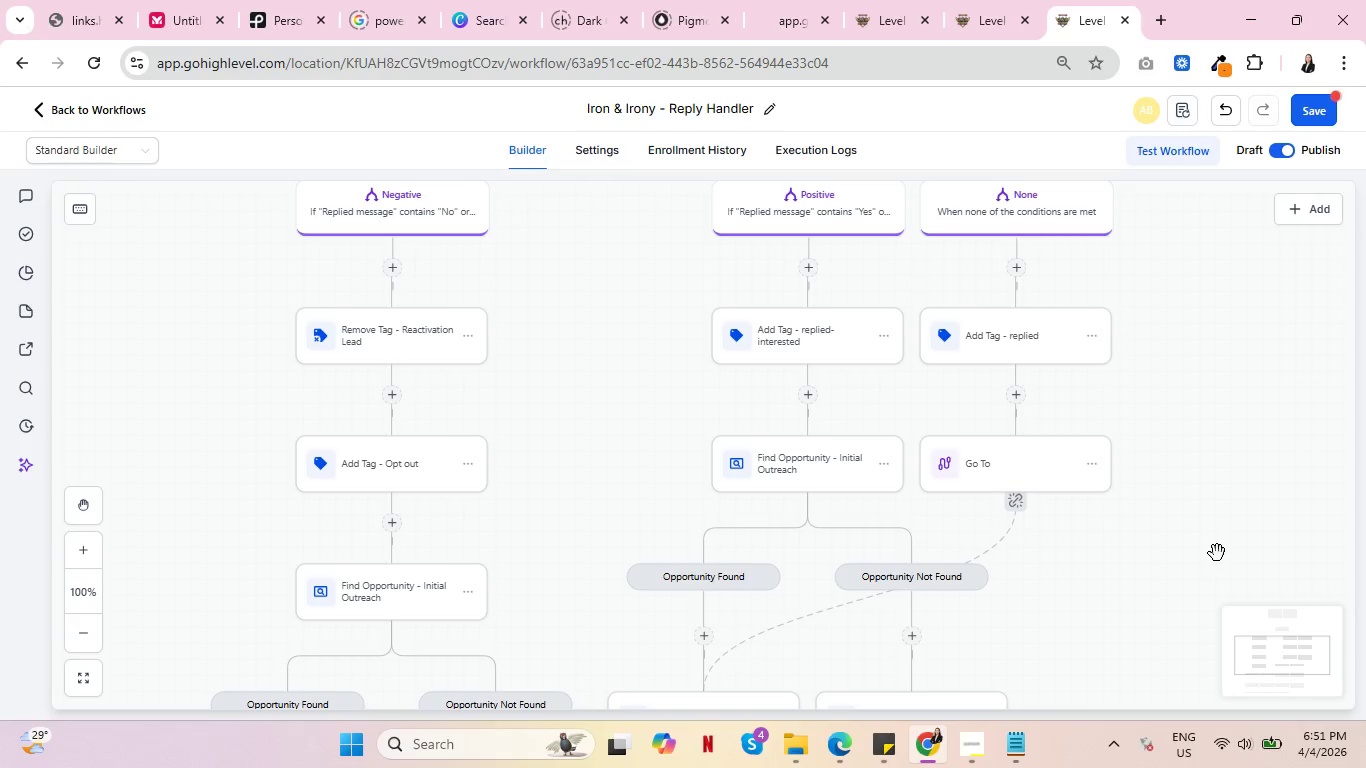 
scroll: coordinate [1217, 553], scroll_direction: down, amount: 2.0
 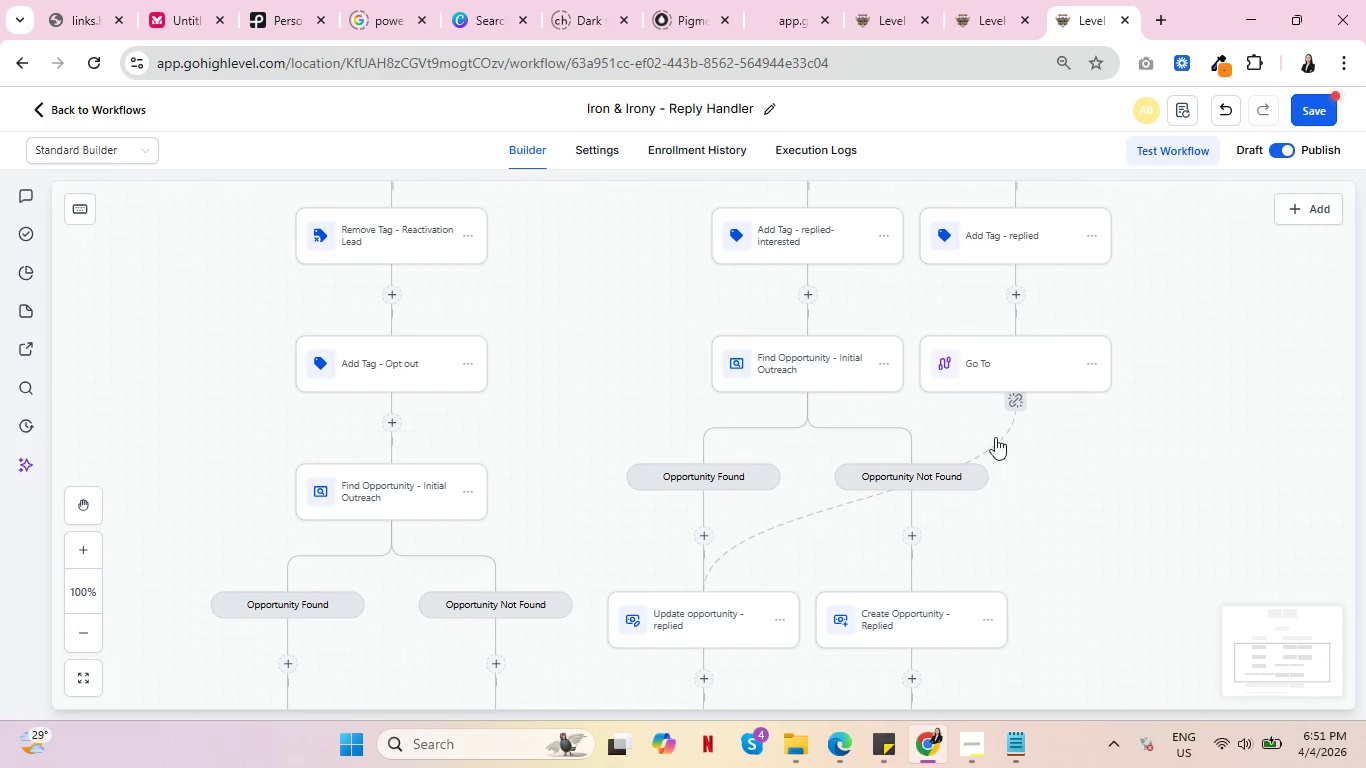 
left_click([994, 442])
 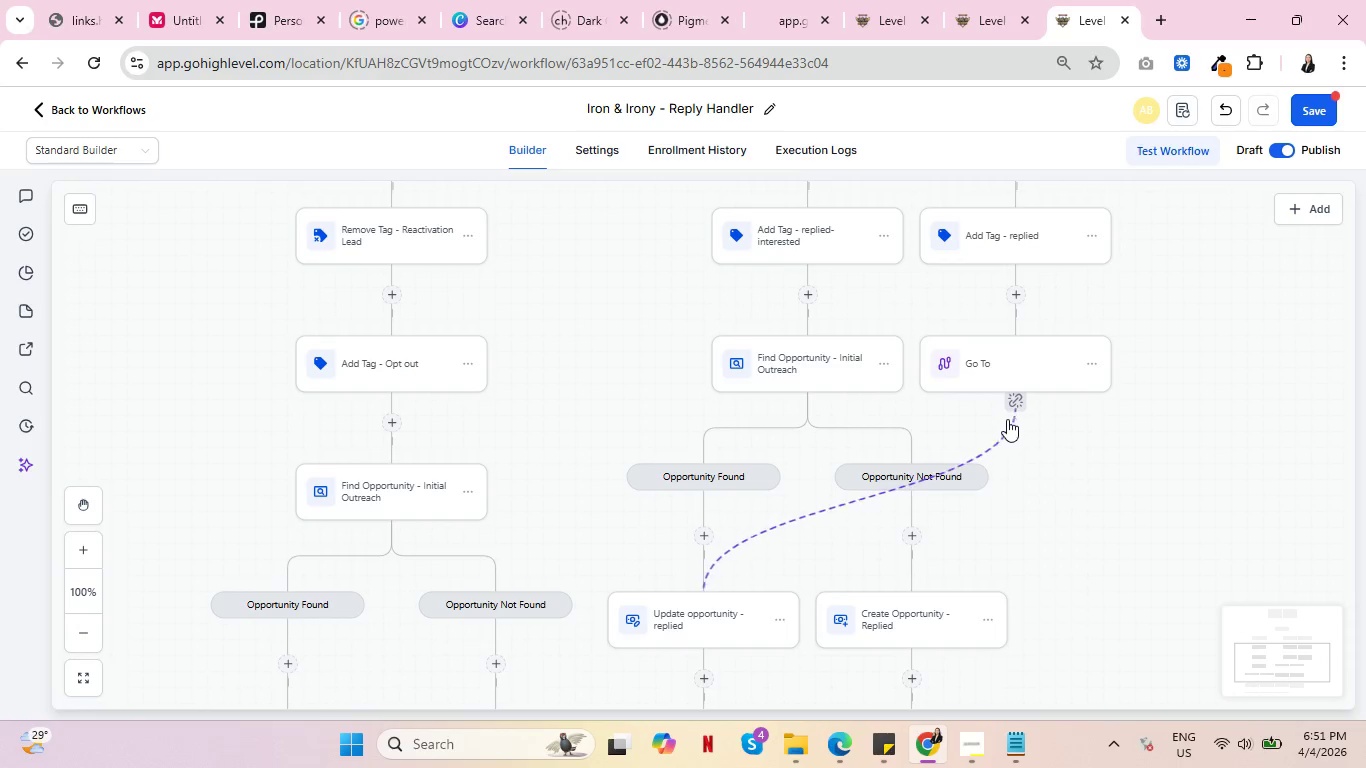 
left_click([1019, 405])
 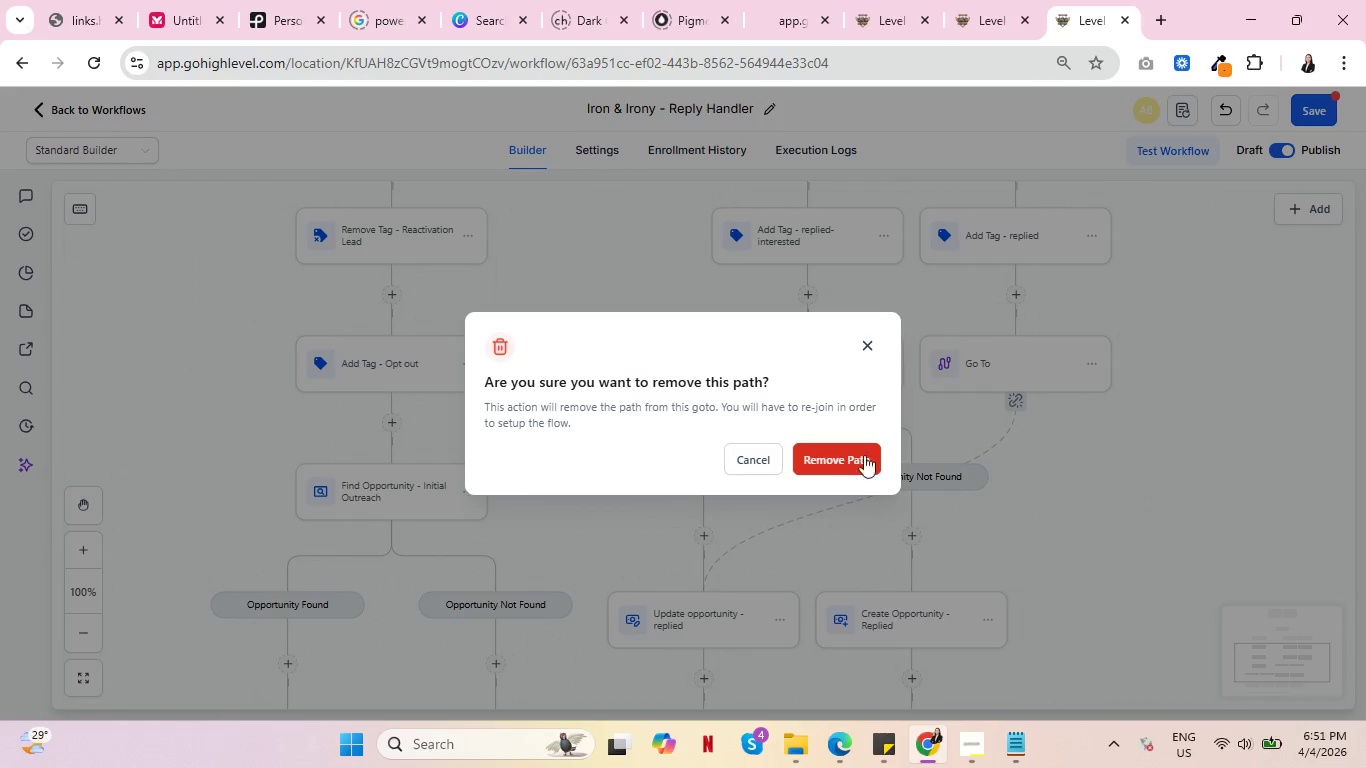 
left_click([850, 458])
 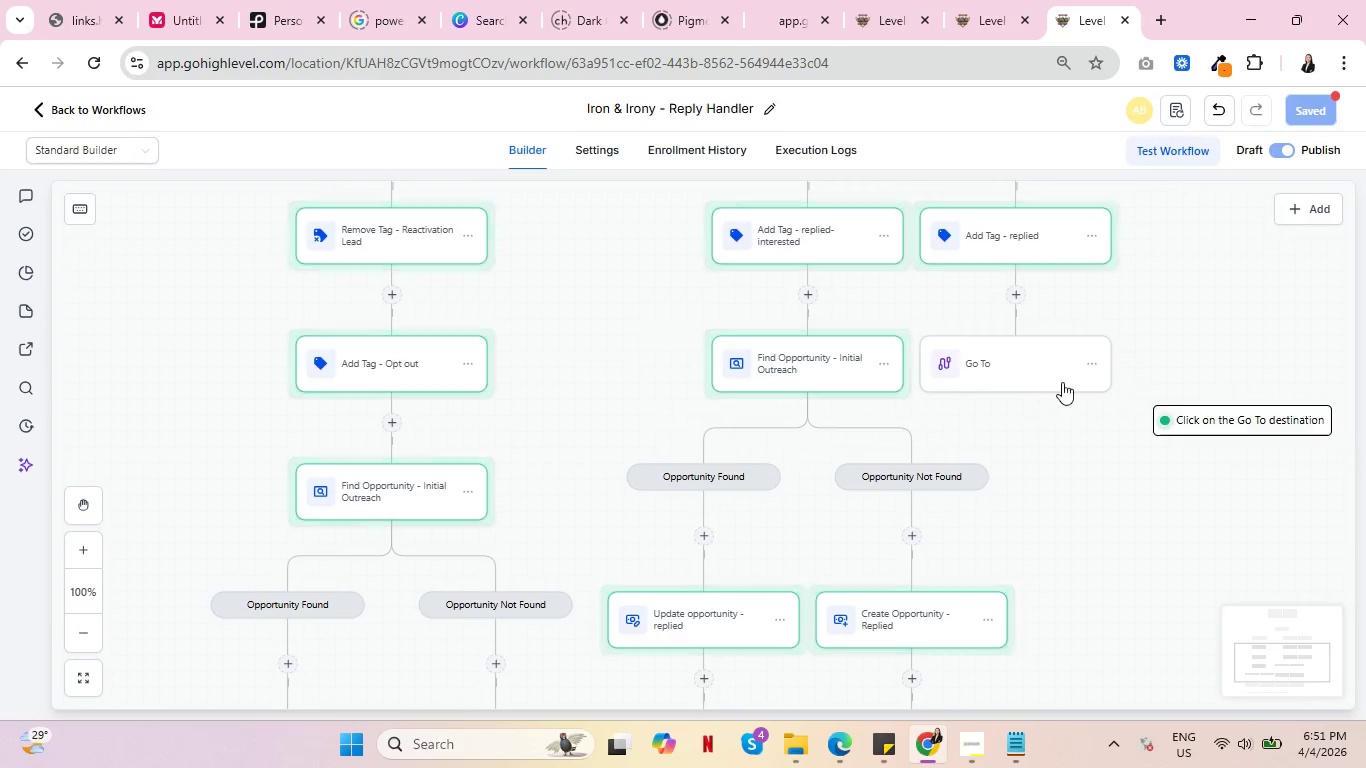 
left_click([1048, 373])
 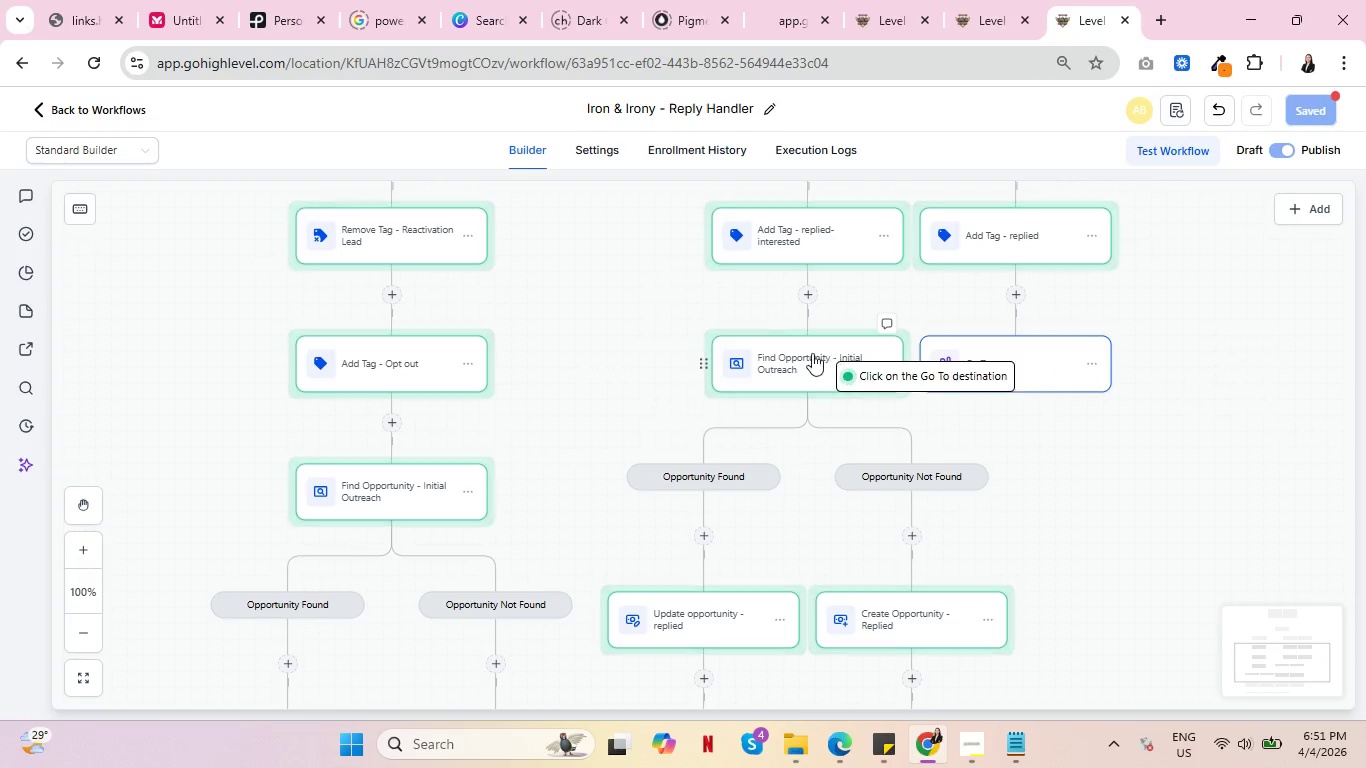 
left_click([812, 352])
 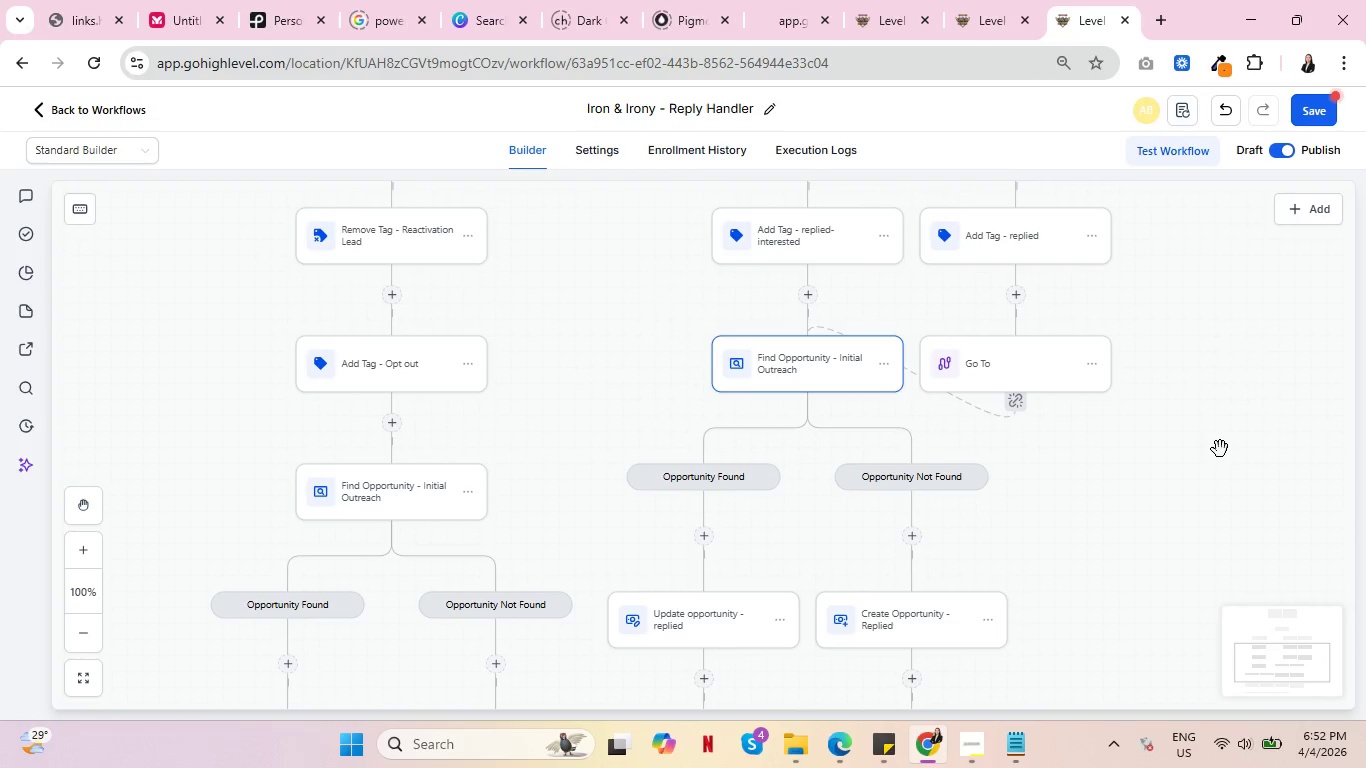 
scroll: coordinate [1235, 457], scroll_direction: up, amount: 12.0
 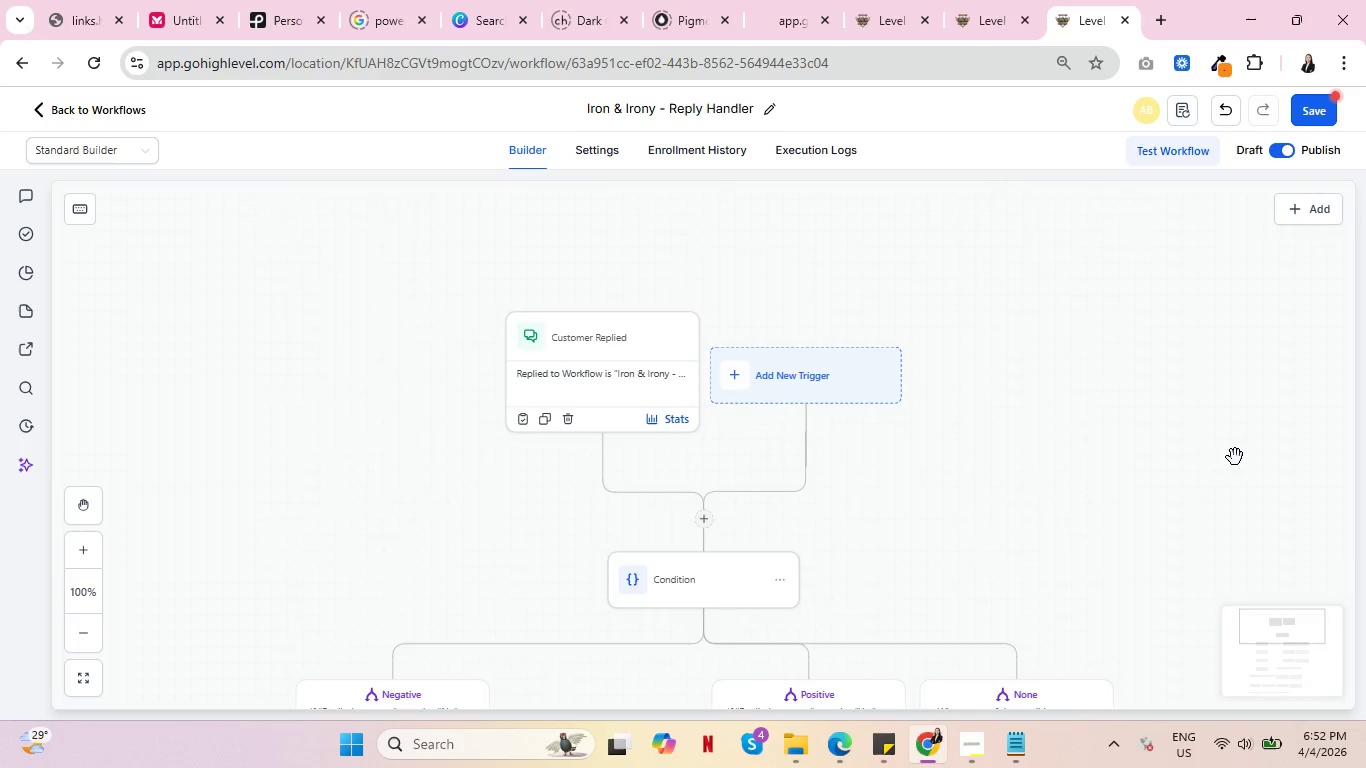 
scroll: coordinate [1235, 467], scroll_direction: down, amount: 12.0
 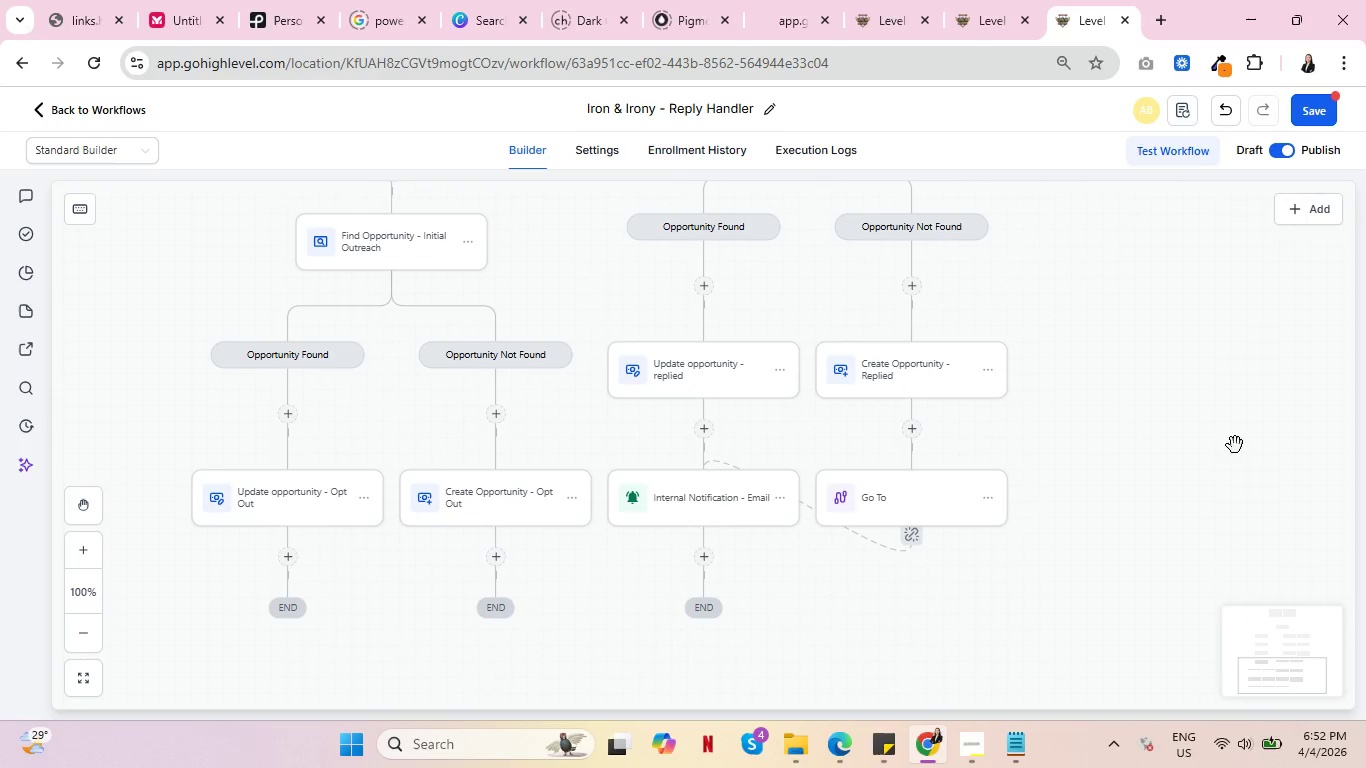 
left_click([1313, 122])
 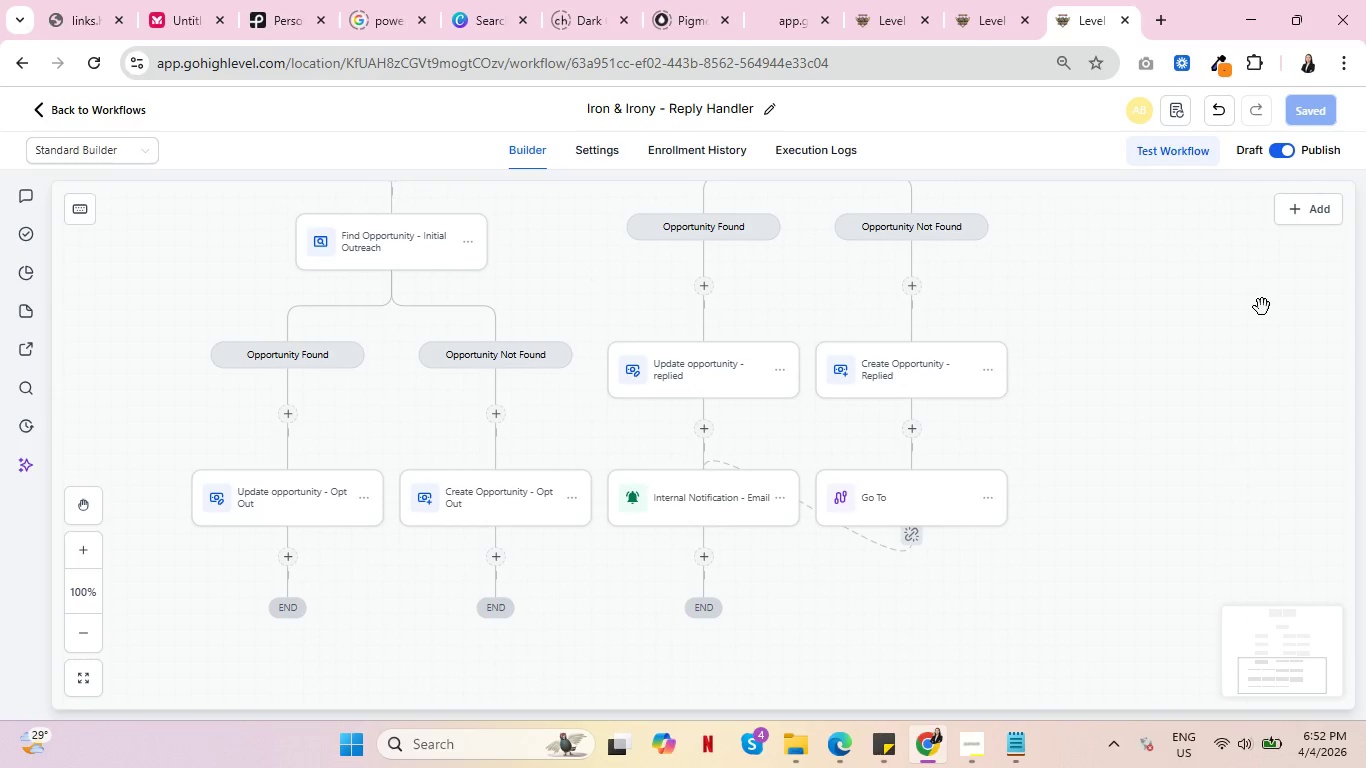 
wait(6.38)
 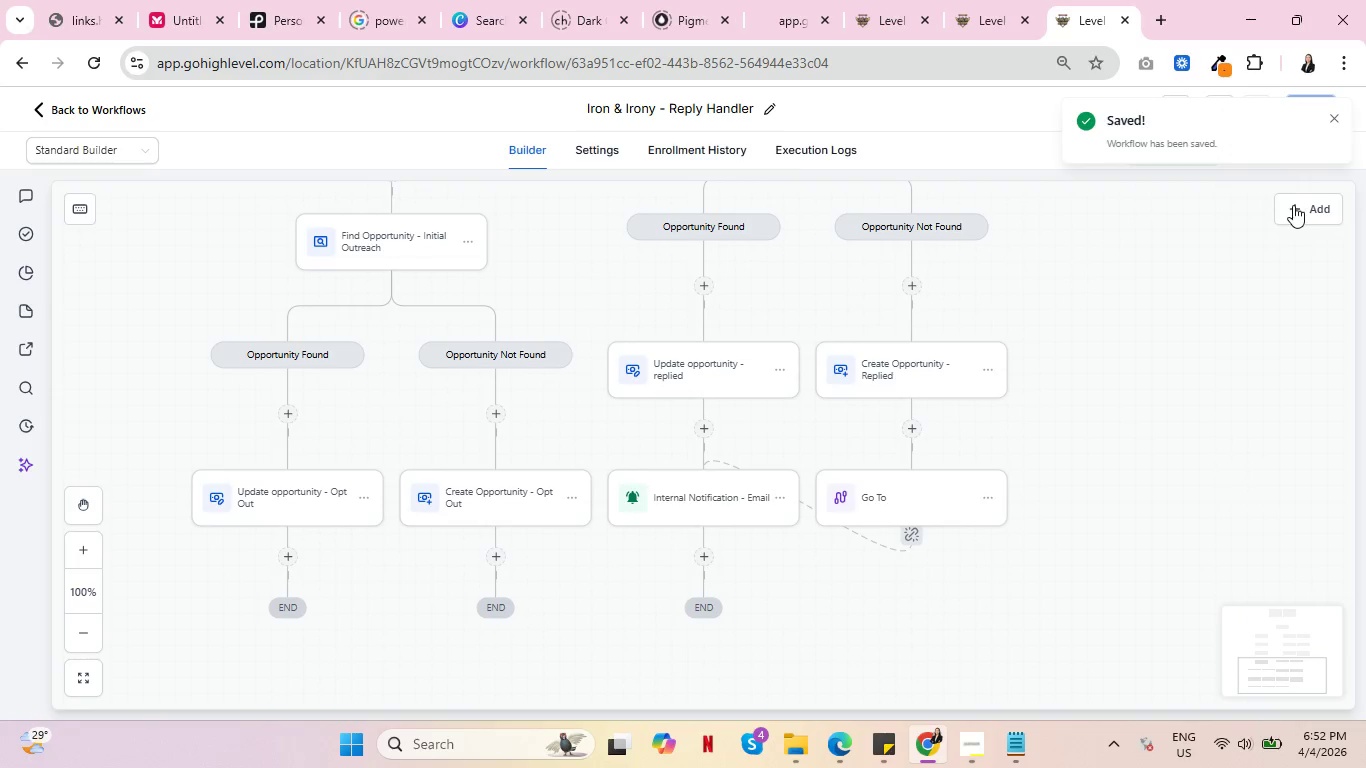 
left_click([997, 0])
 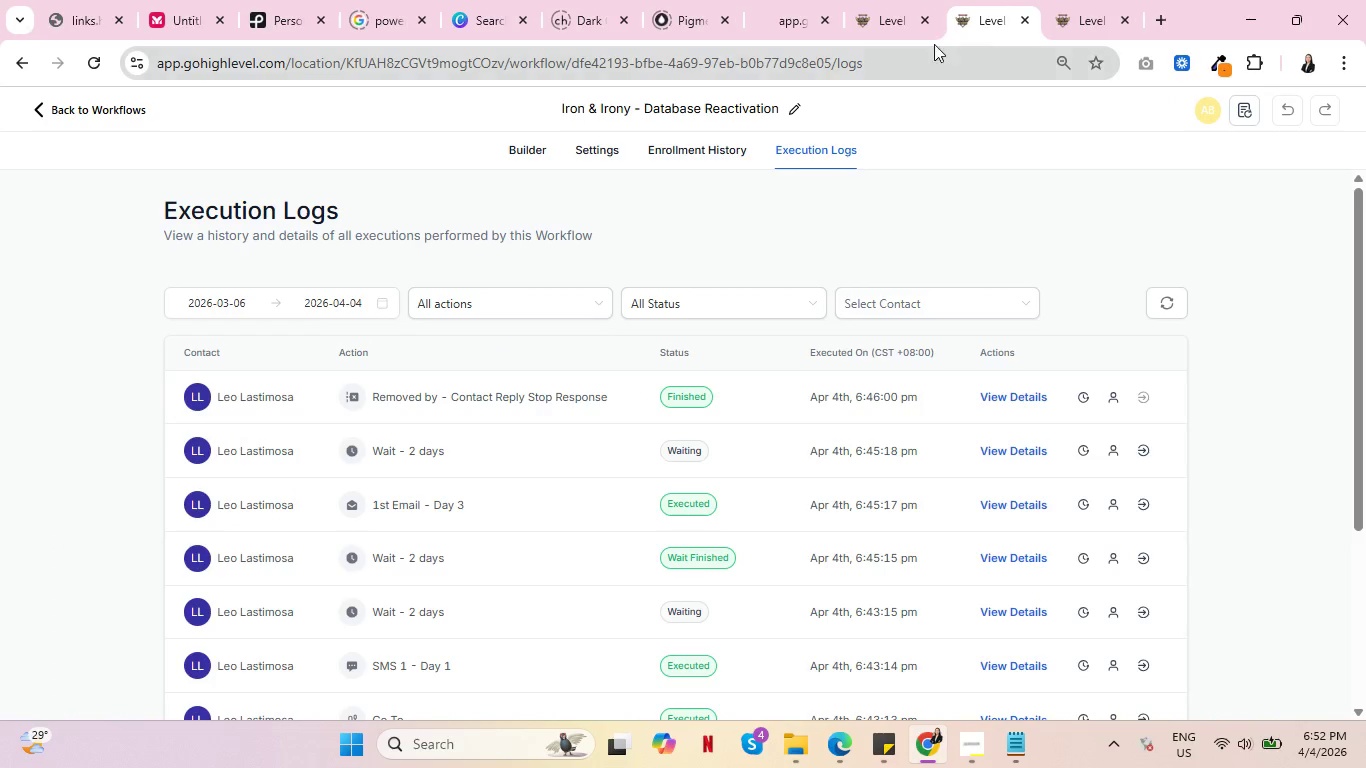 
left_click([901, 7])
 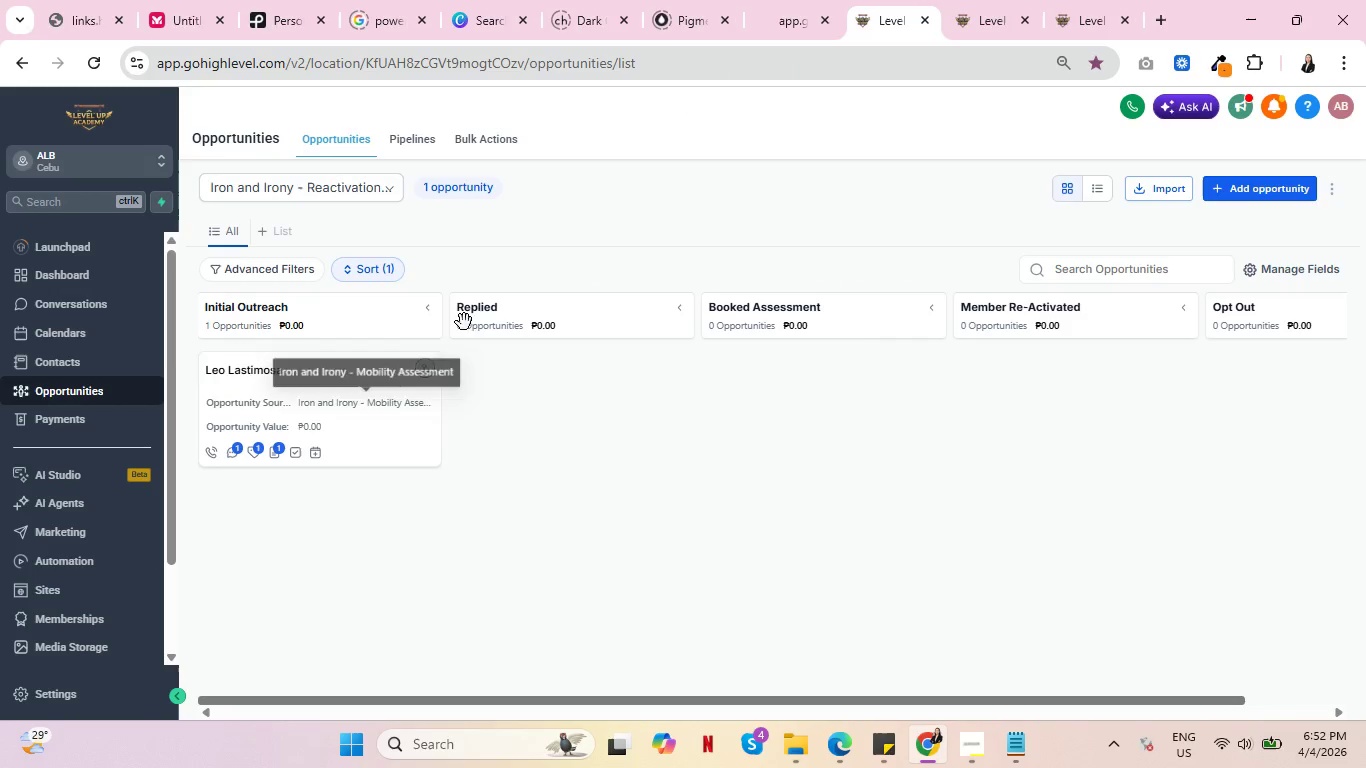 
left_click([430, 368])
 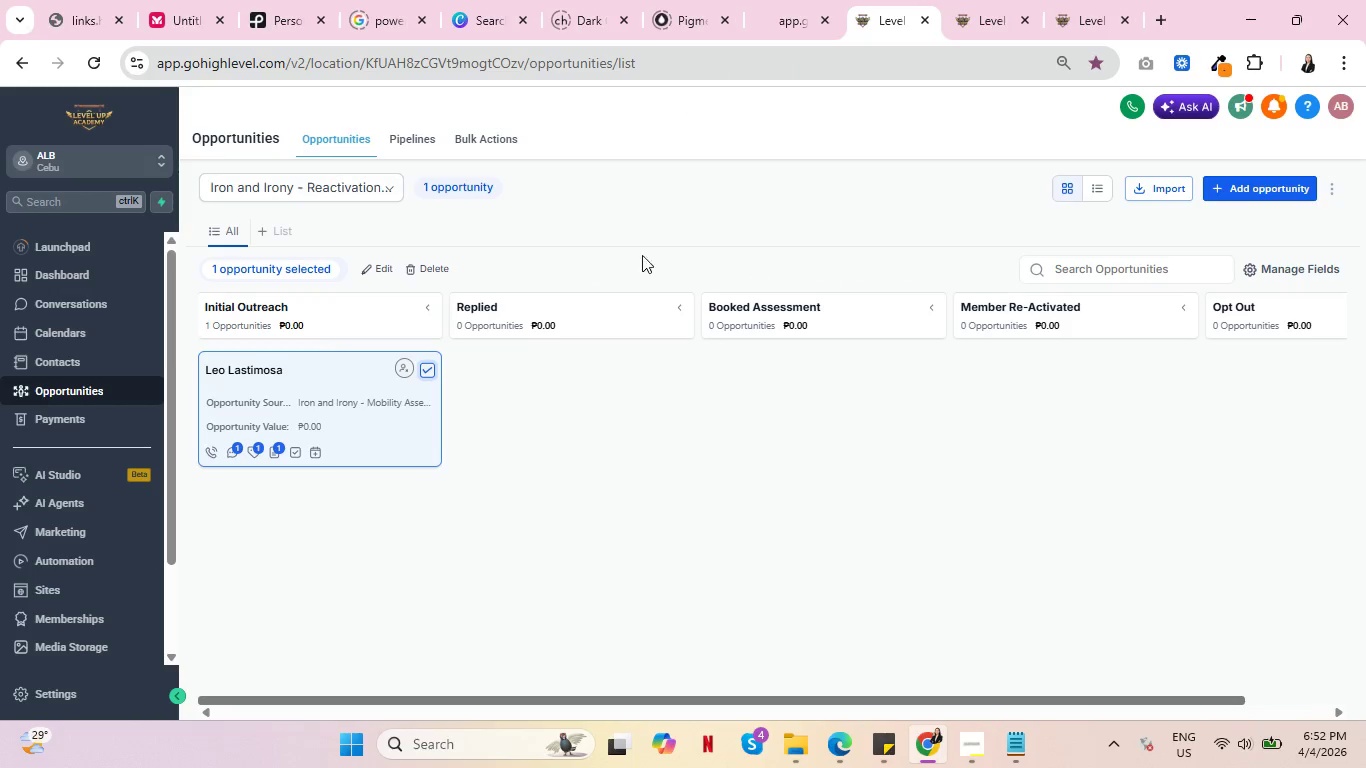 
left_click([440, 270])
 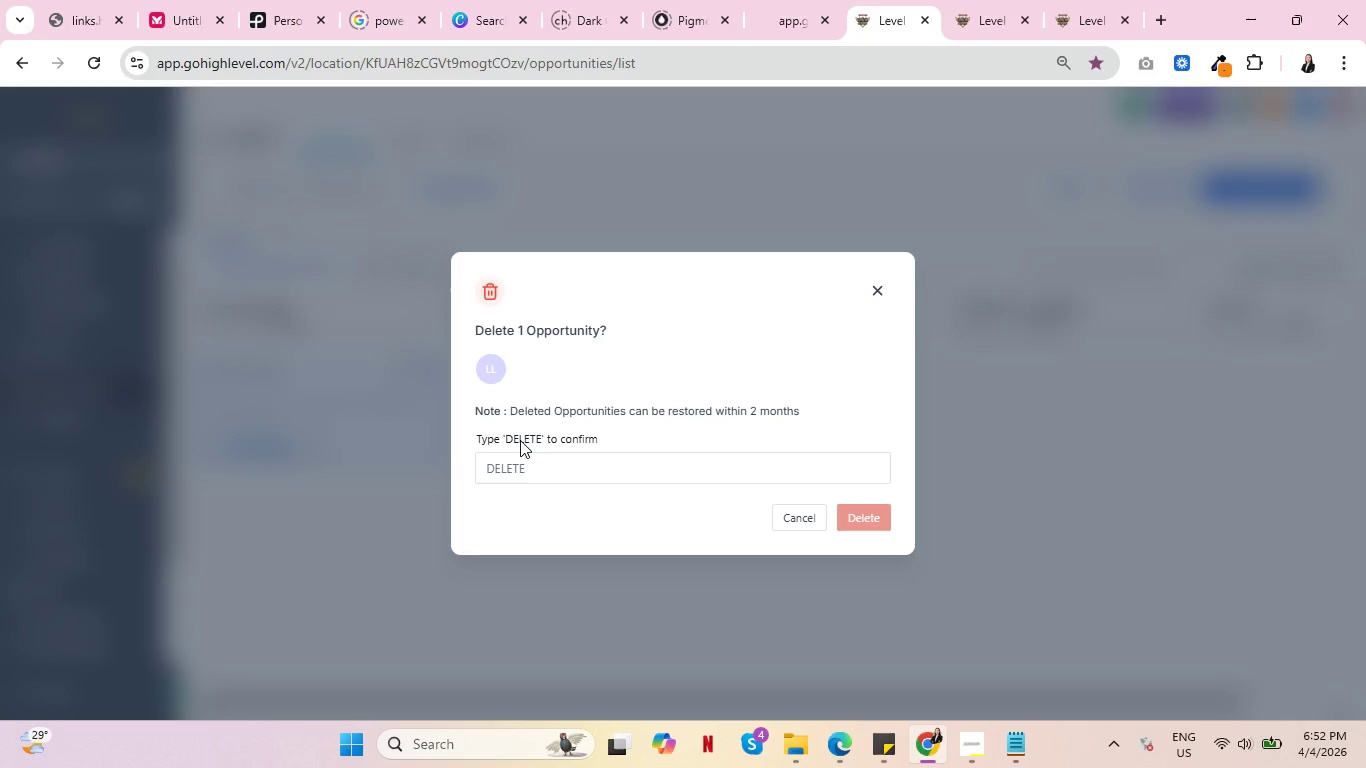 
double_click([520, 440])
 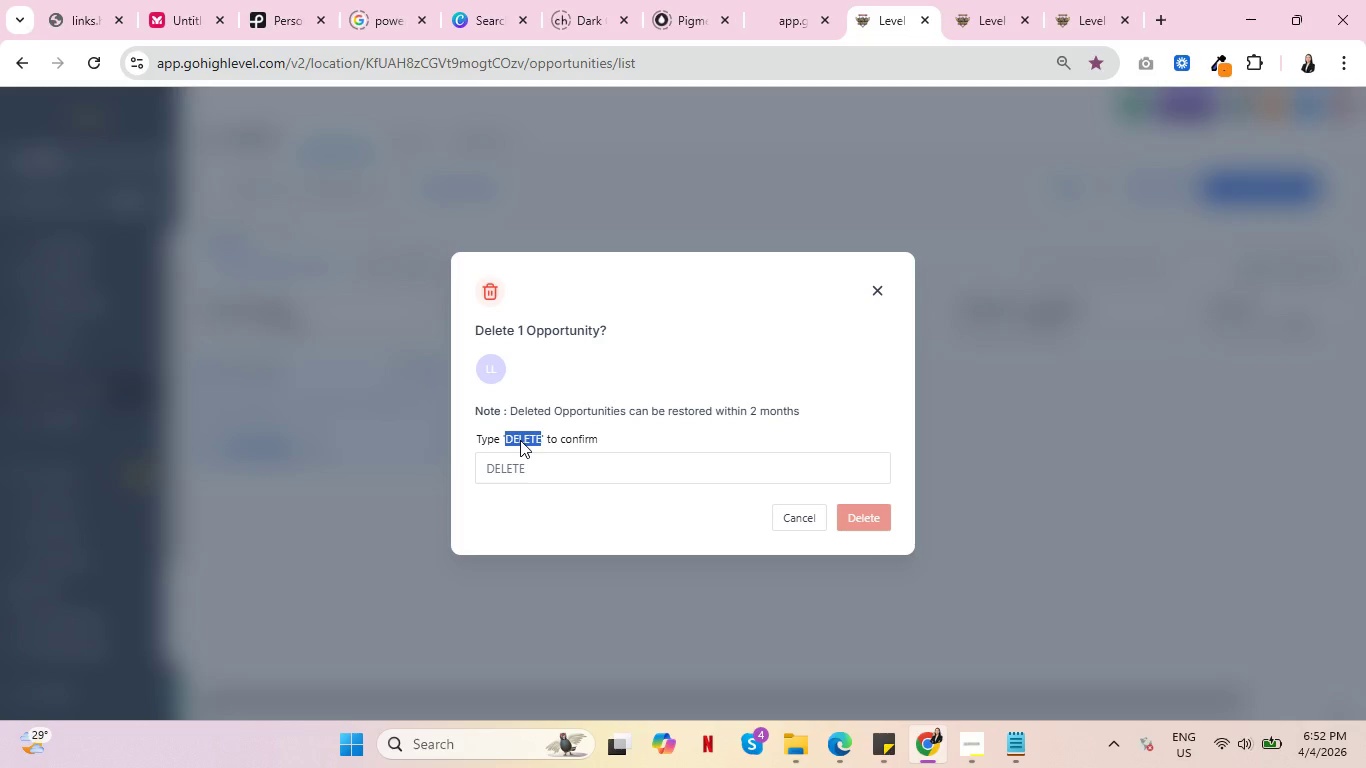 
key(Control+C)
 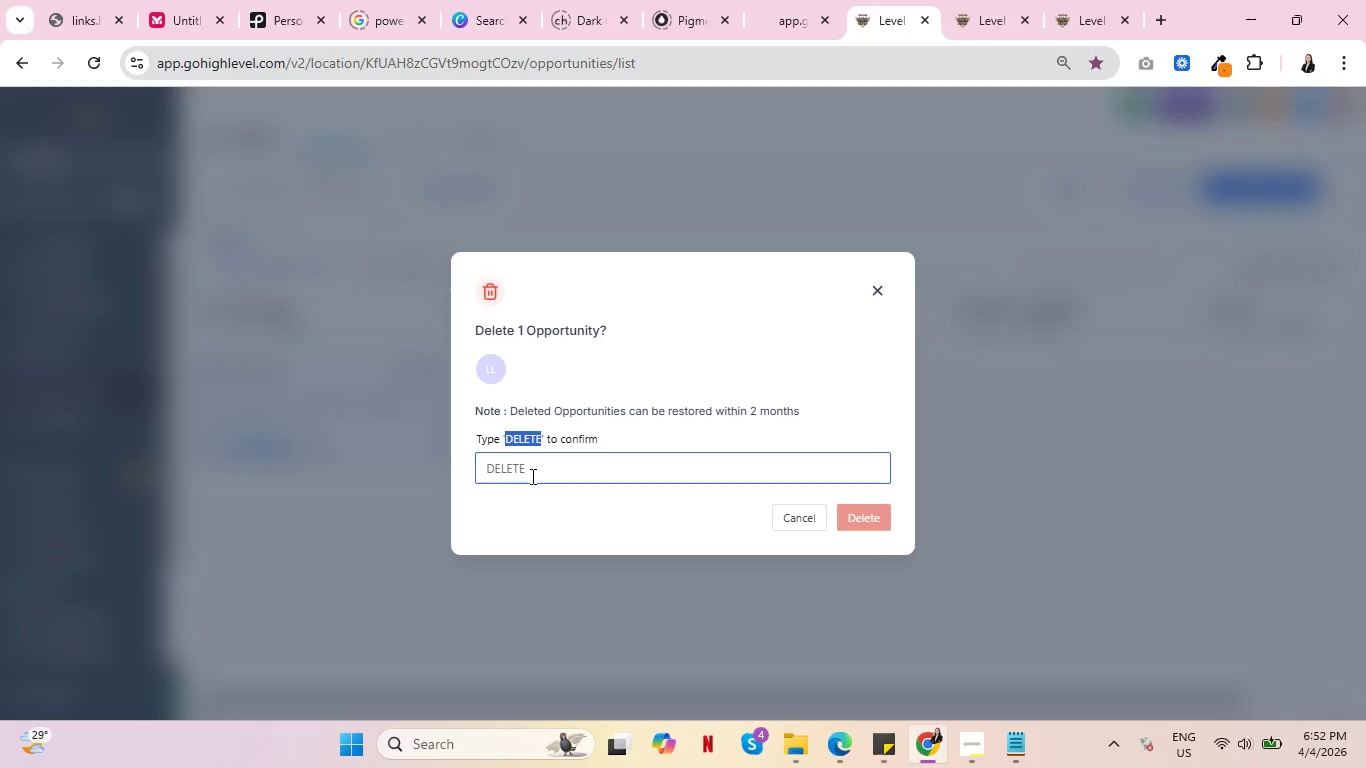 
key(Control+C)
 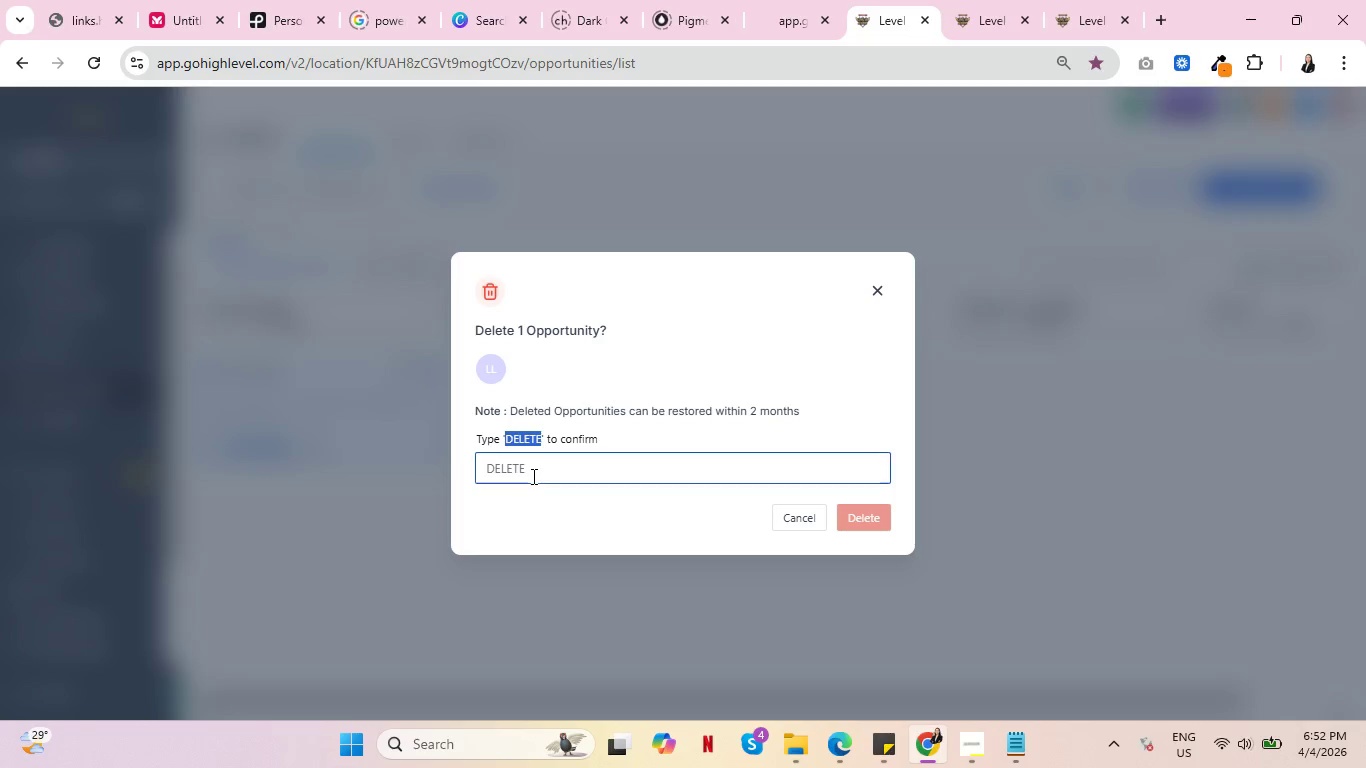 
left_click([532, 476])
 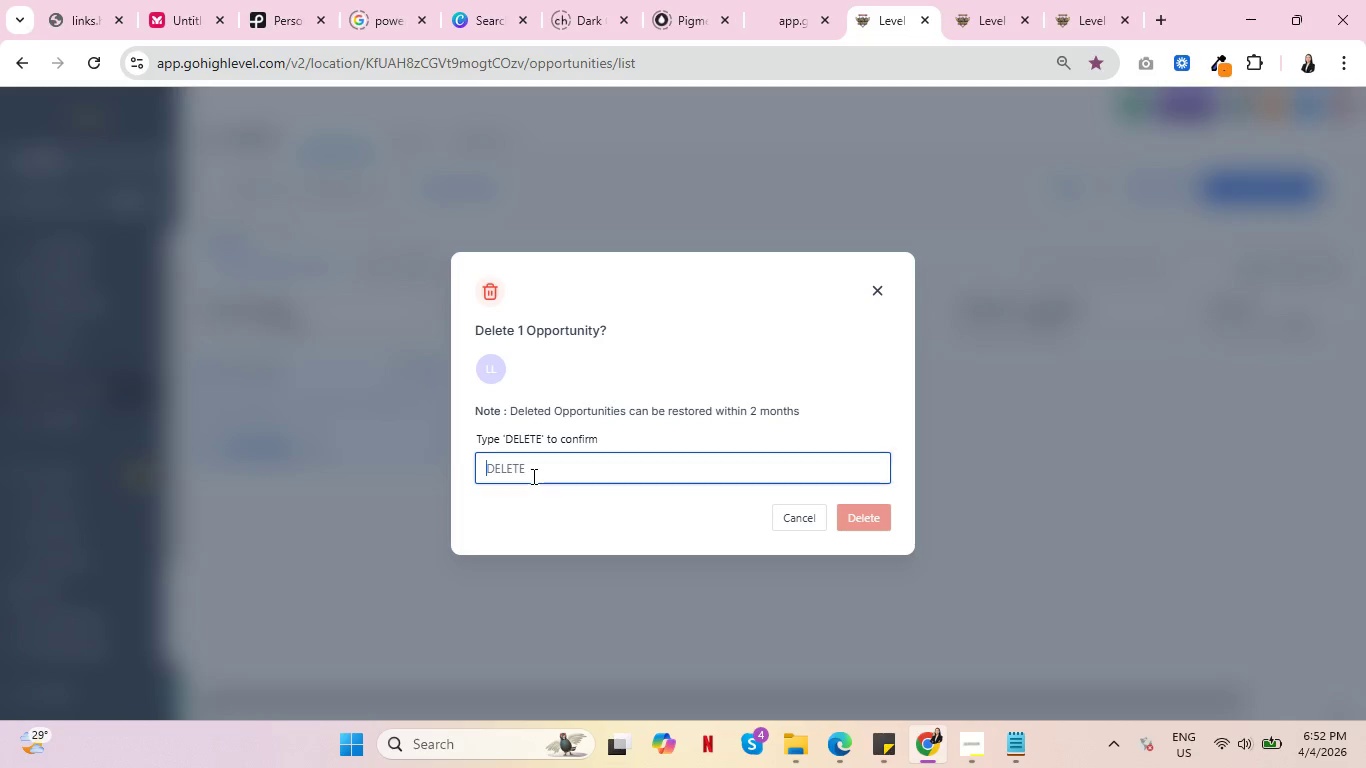 
key(Control+ControlLeft)
 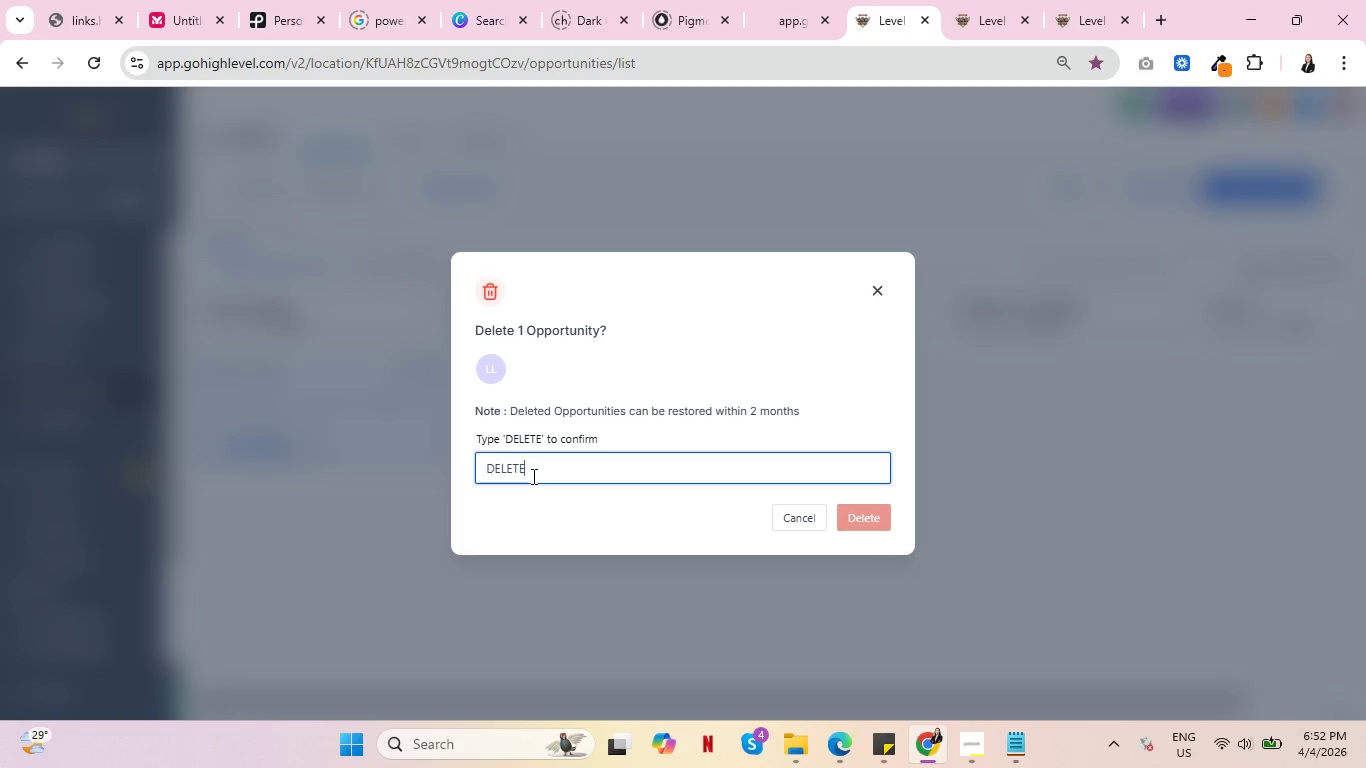 
key(Control+V)
 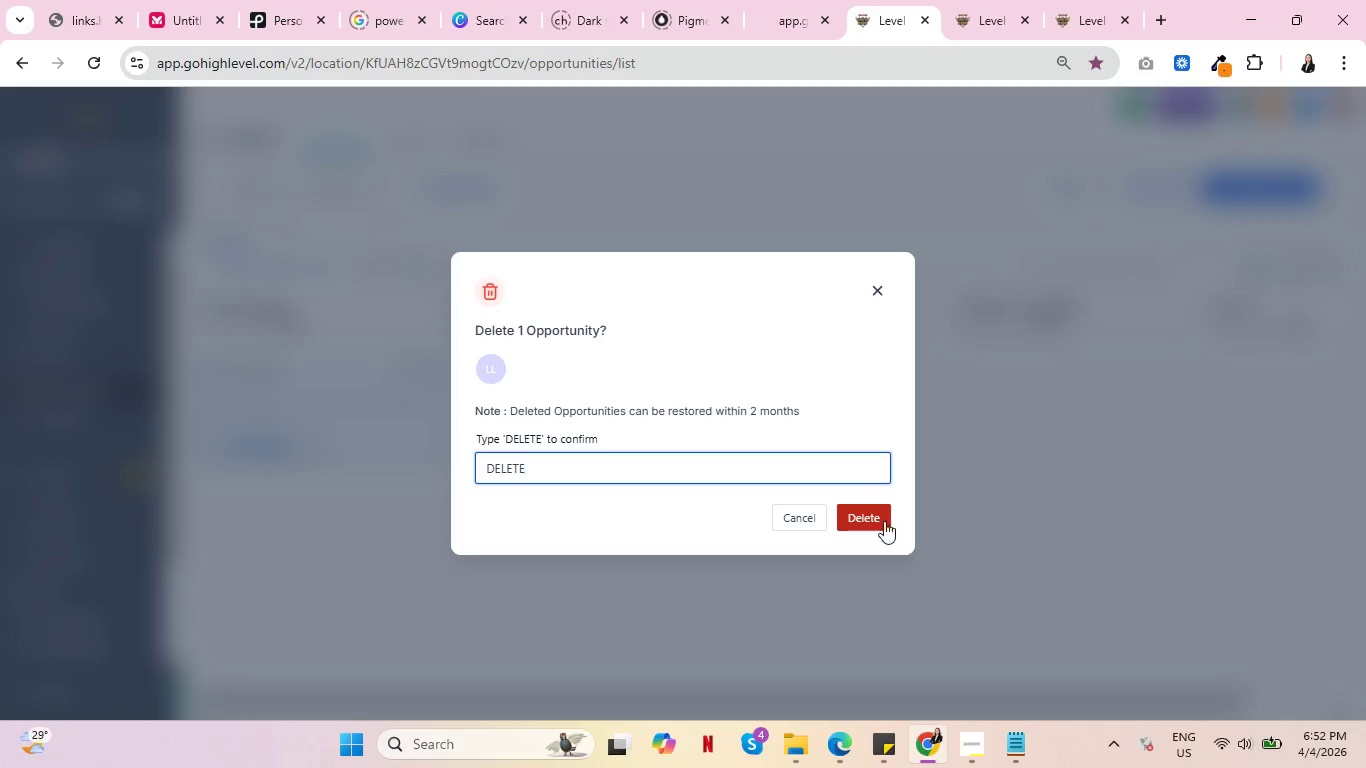 
left_click([869, 515])
 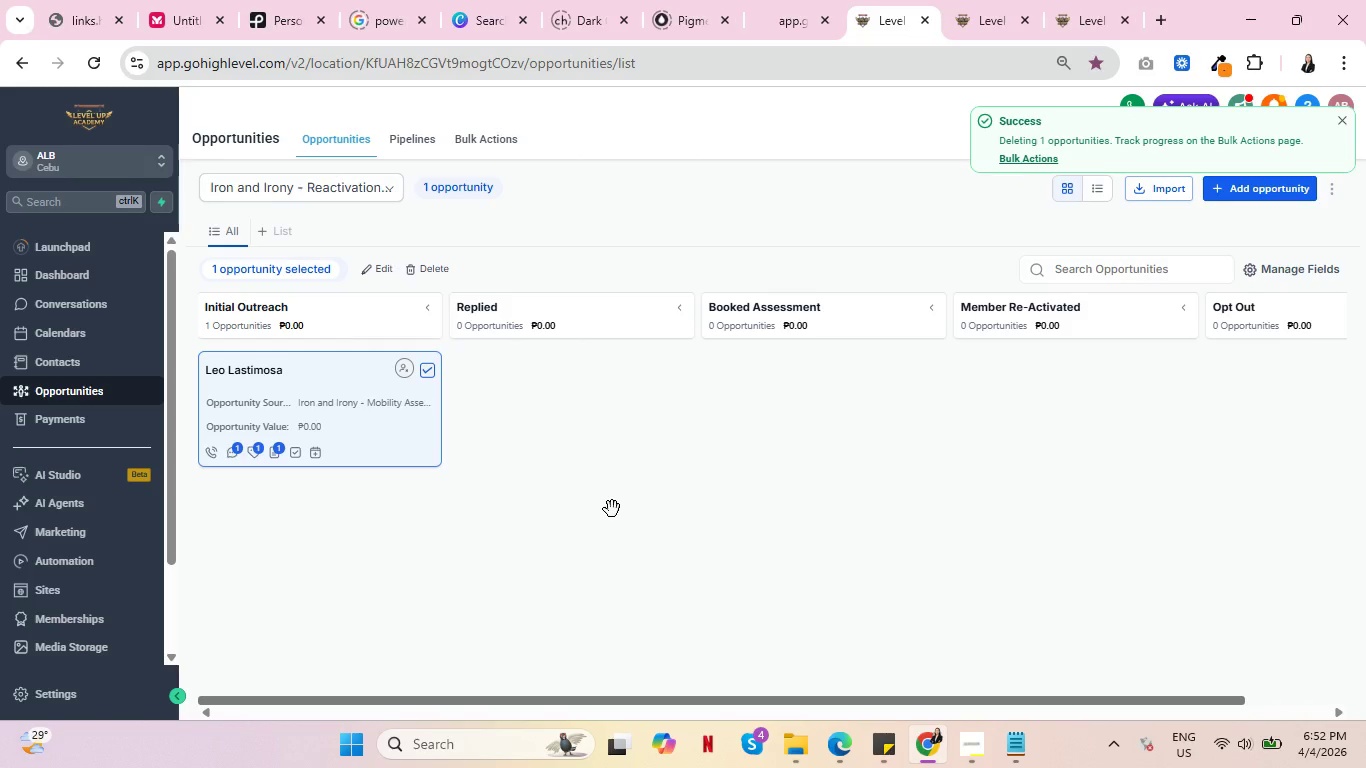 
left_click([51, 353])
 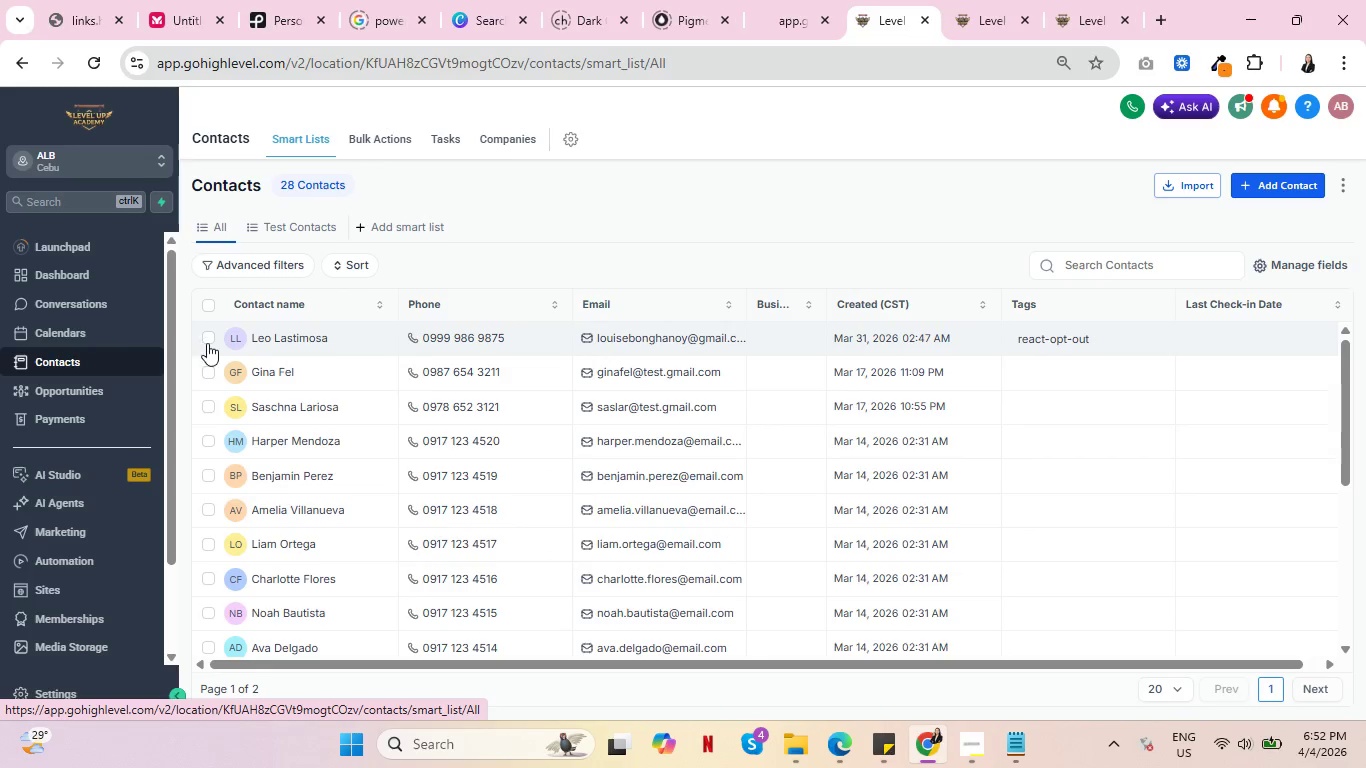 
wait(5.55)
 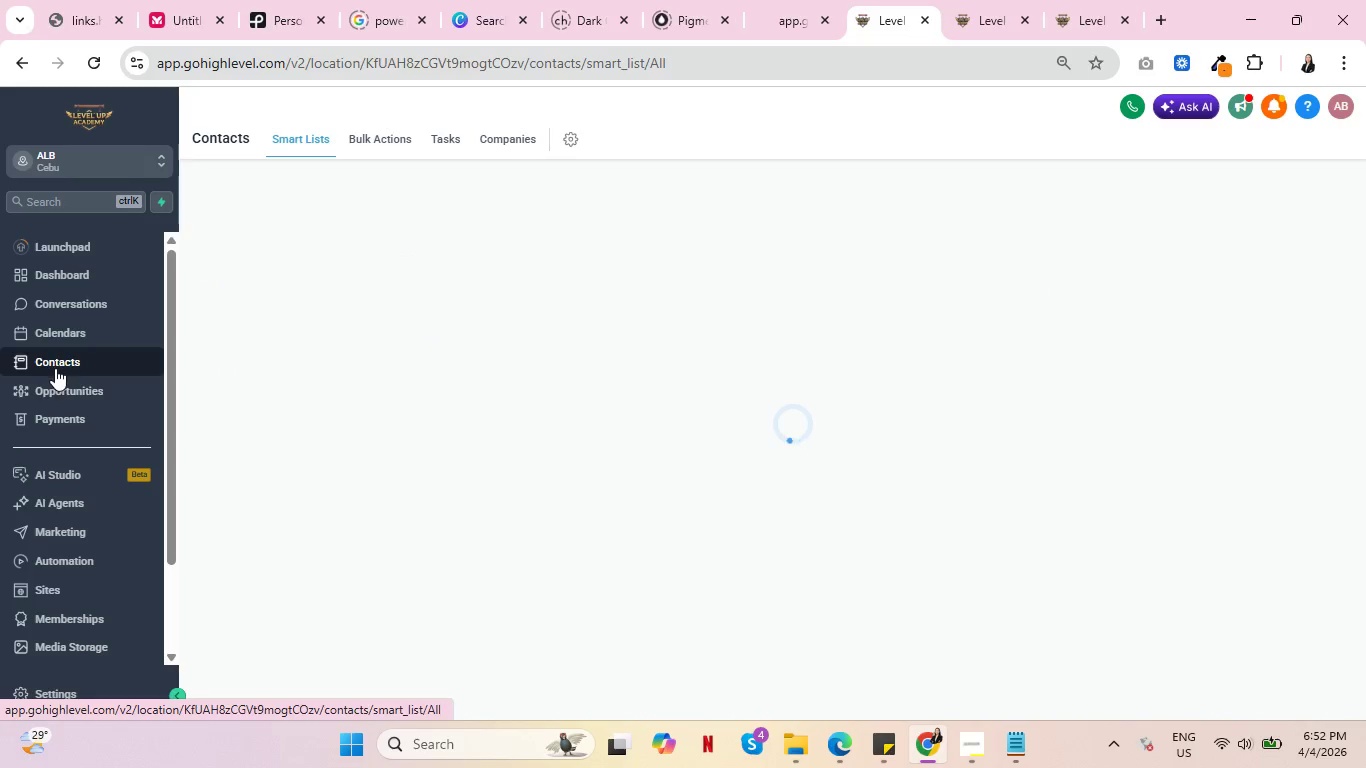 
left_click([270, 337])
 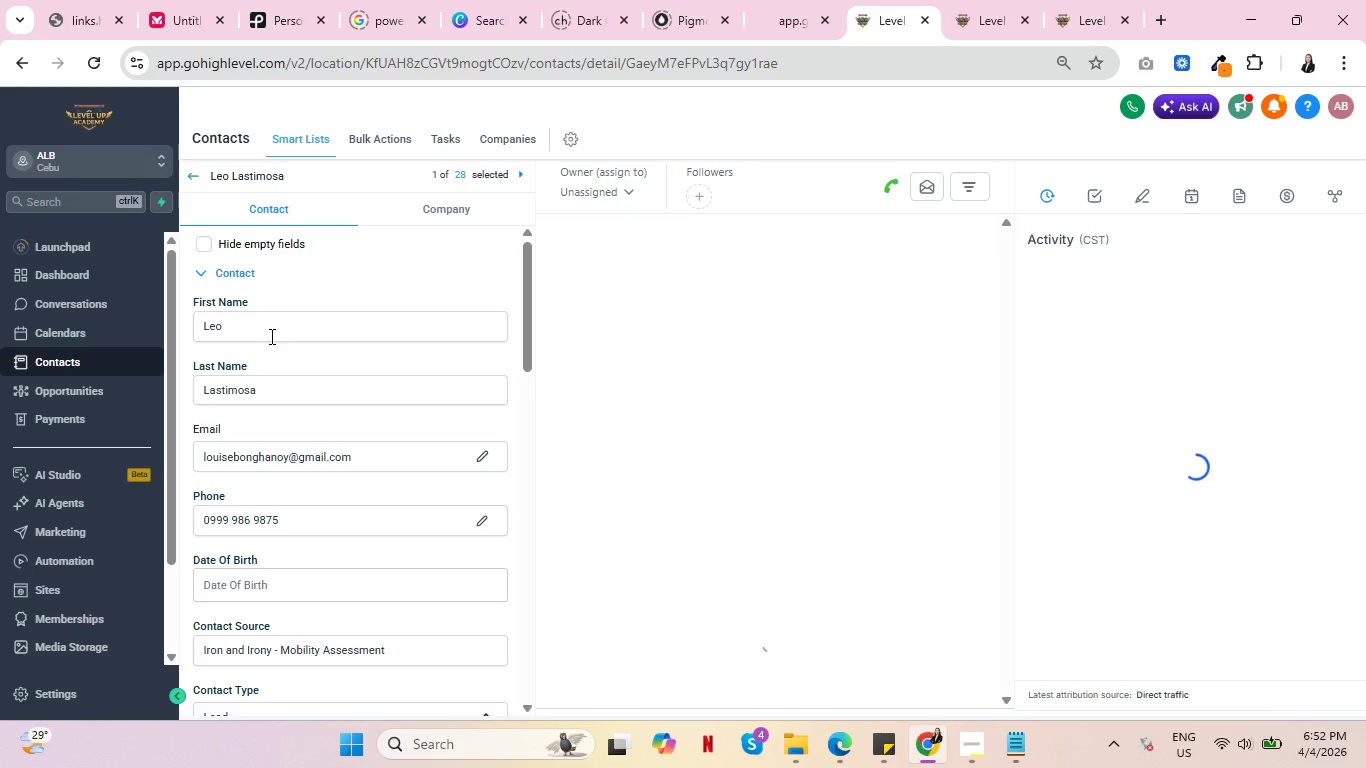 
scroll: coordinate [454, 439], scroll_direction: down, amount: 8.0
 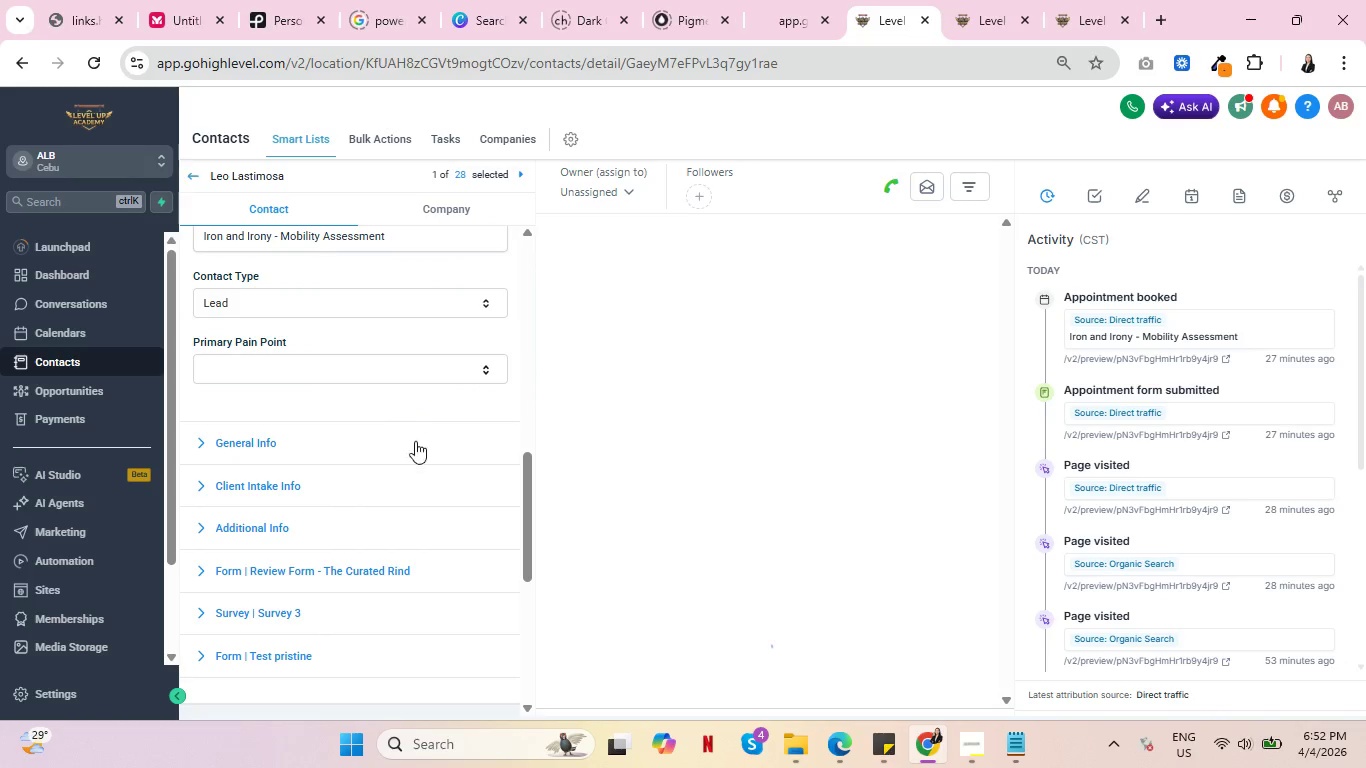 
scroll: coordinate [305, 464], scroll_direction: up, amount: 3.0
 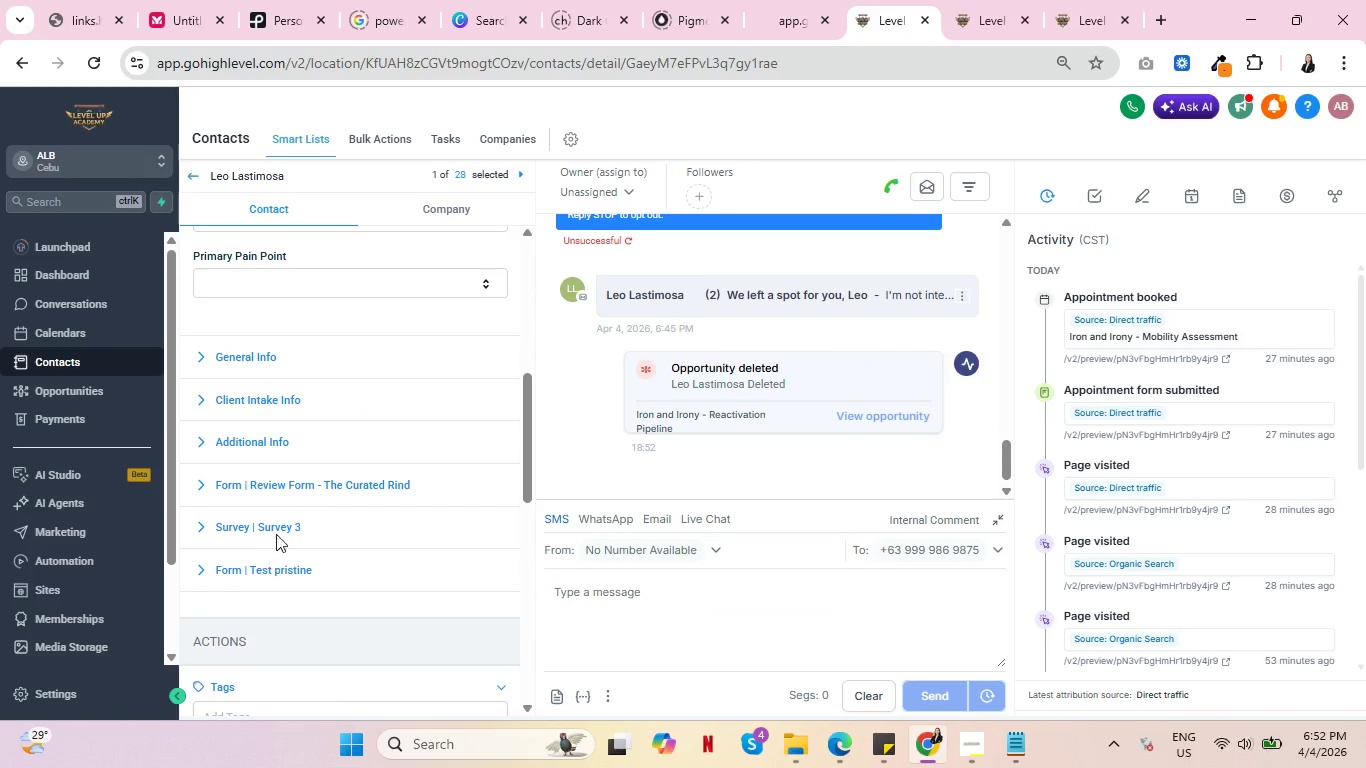 
scroll: coordinate [305, 501], scroll_direction: down, amount: 2.0
 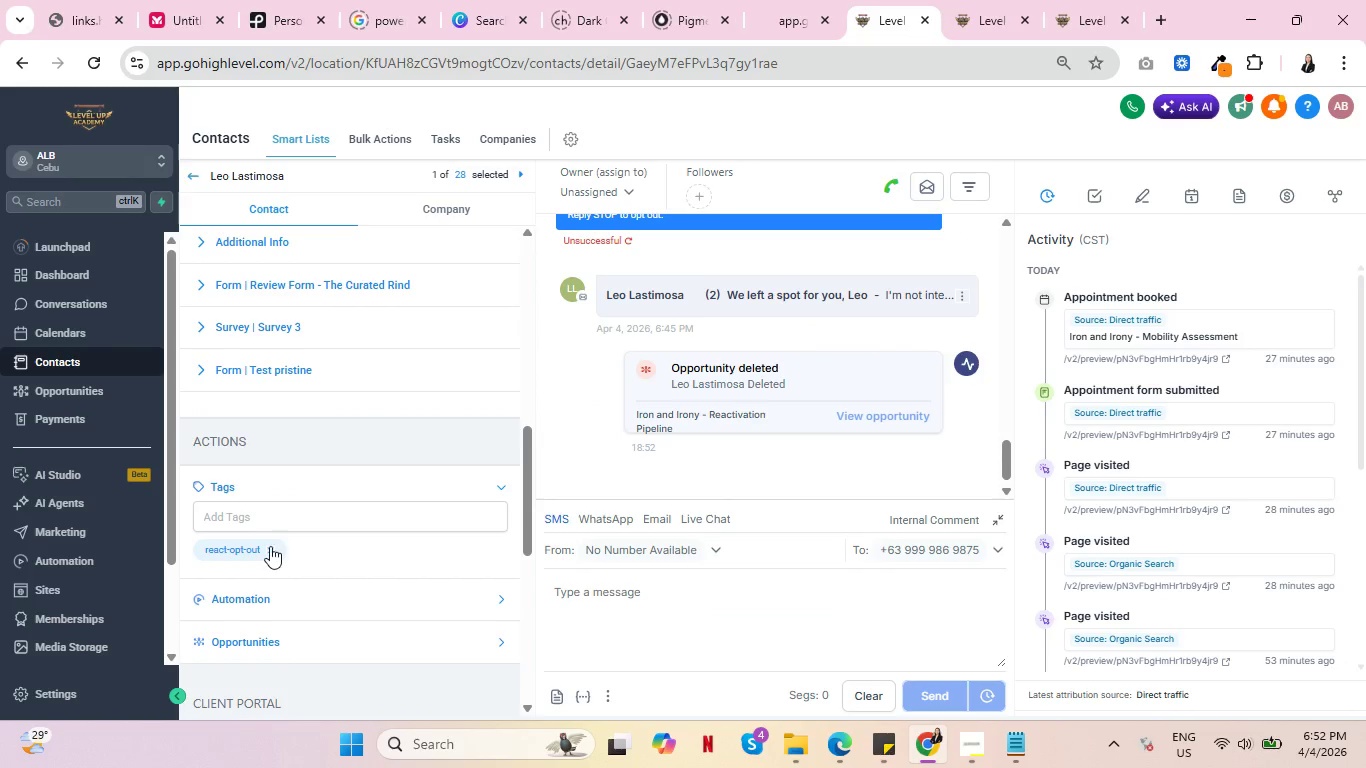 
left_click([270, 546])
 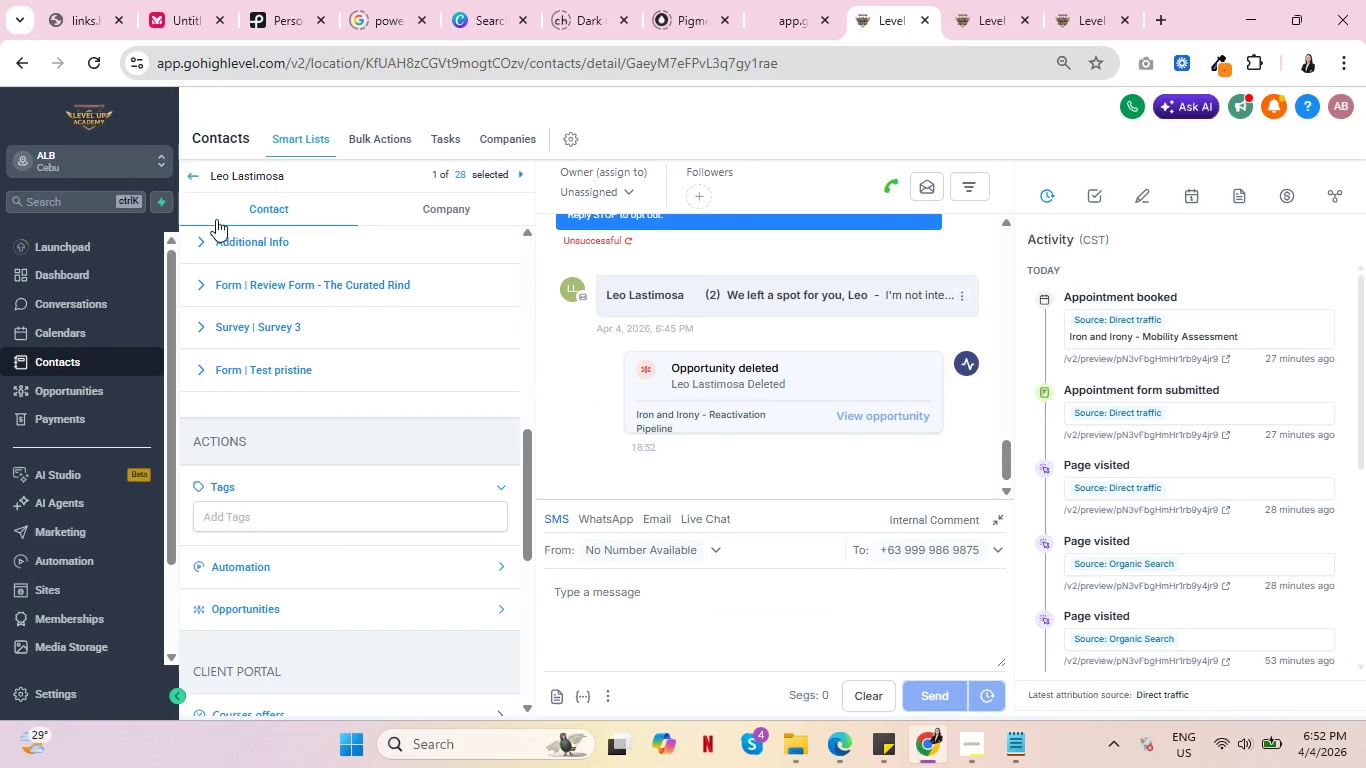 
left_click([195, 175])
 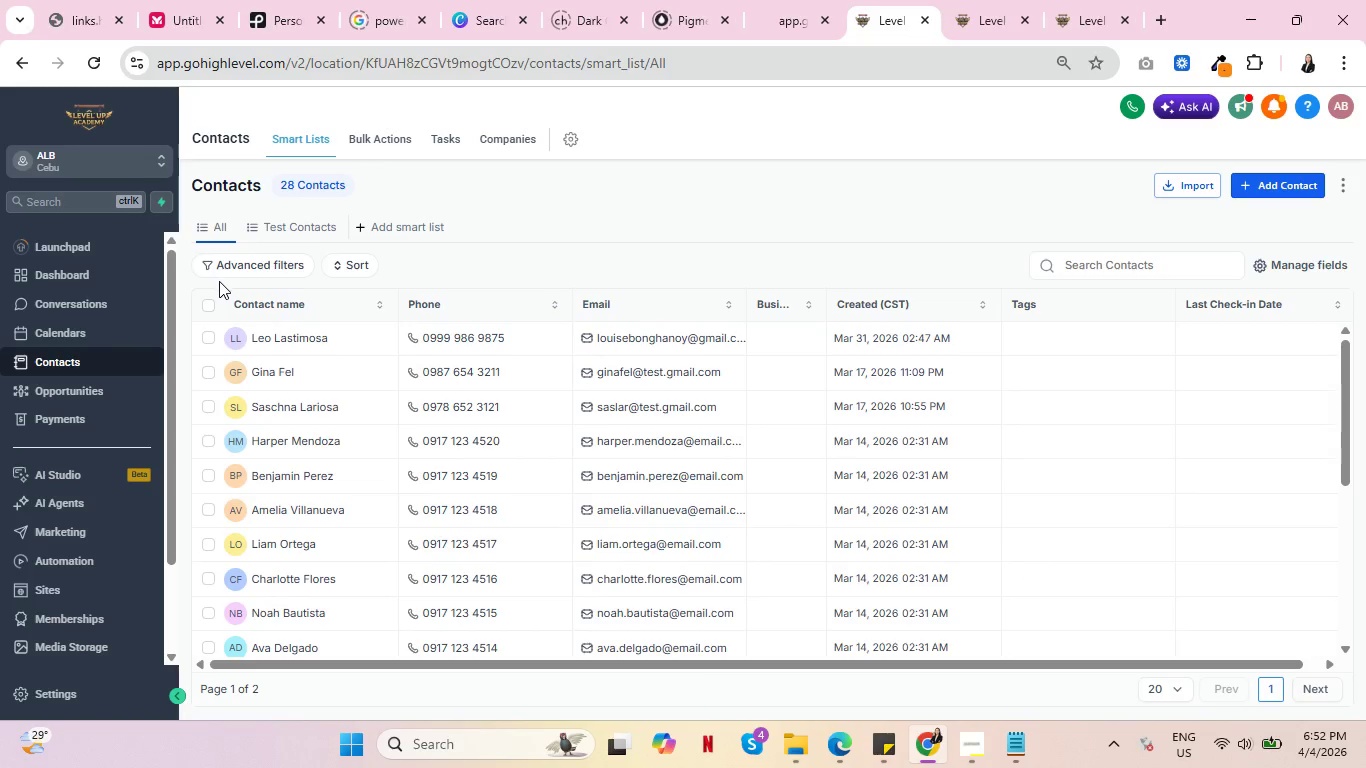 
left_click([275, 337])
 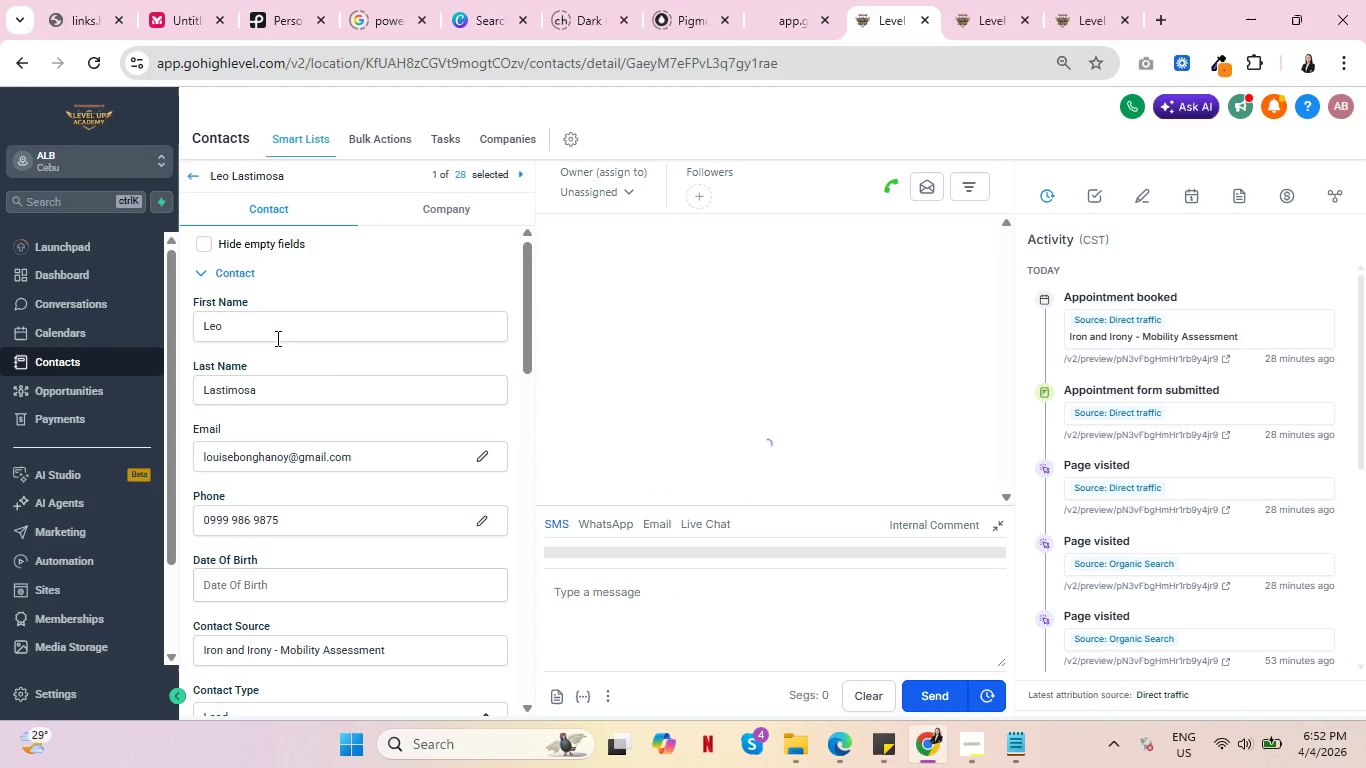 
scroll: coordinate [309, 452], scroll_direction: down, amount: 6.0
 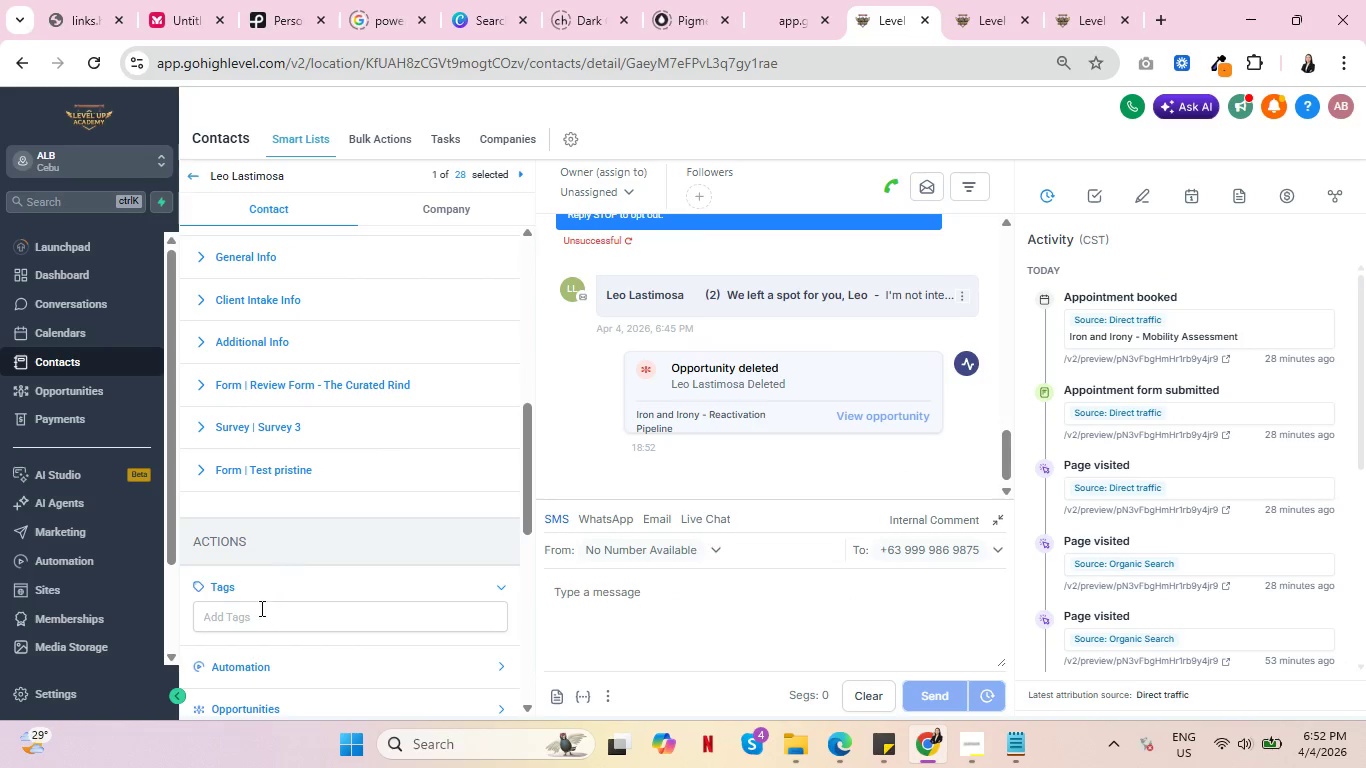 
left_click([258, 615])
 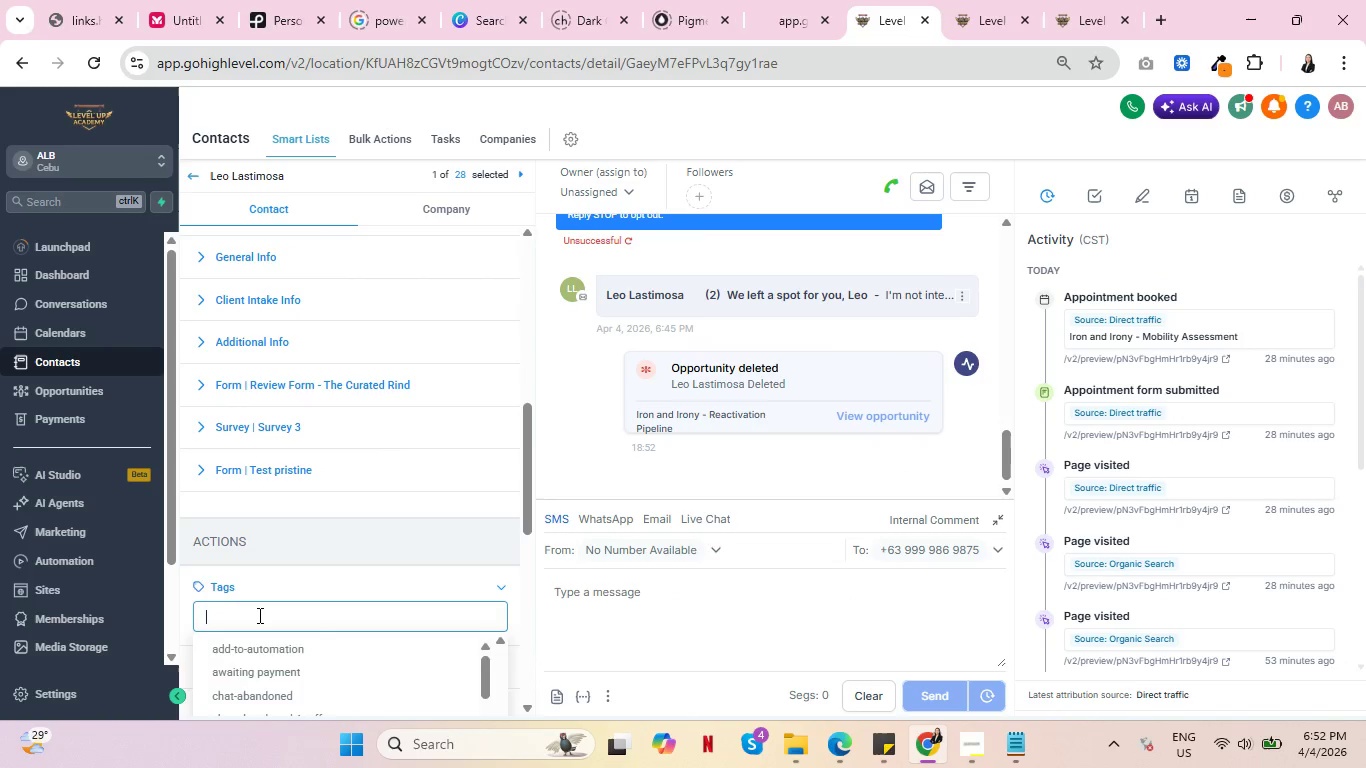 
type(react)
 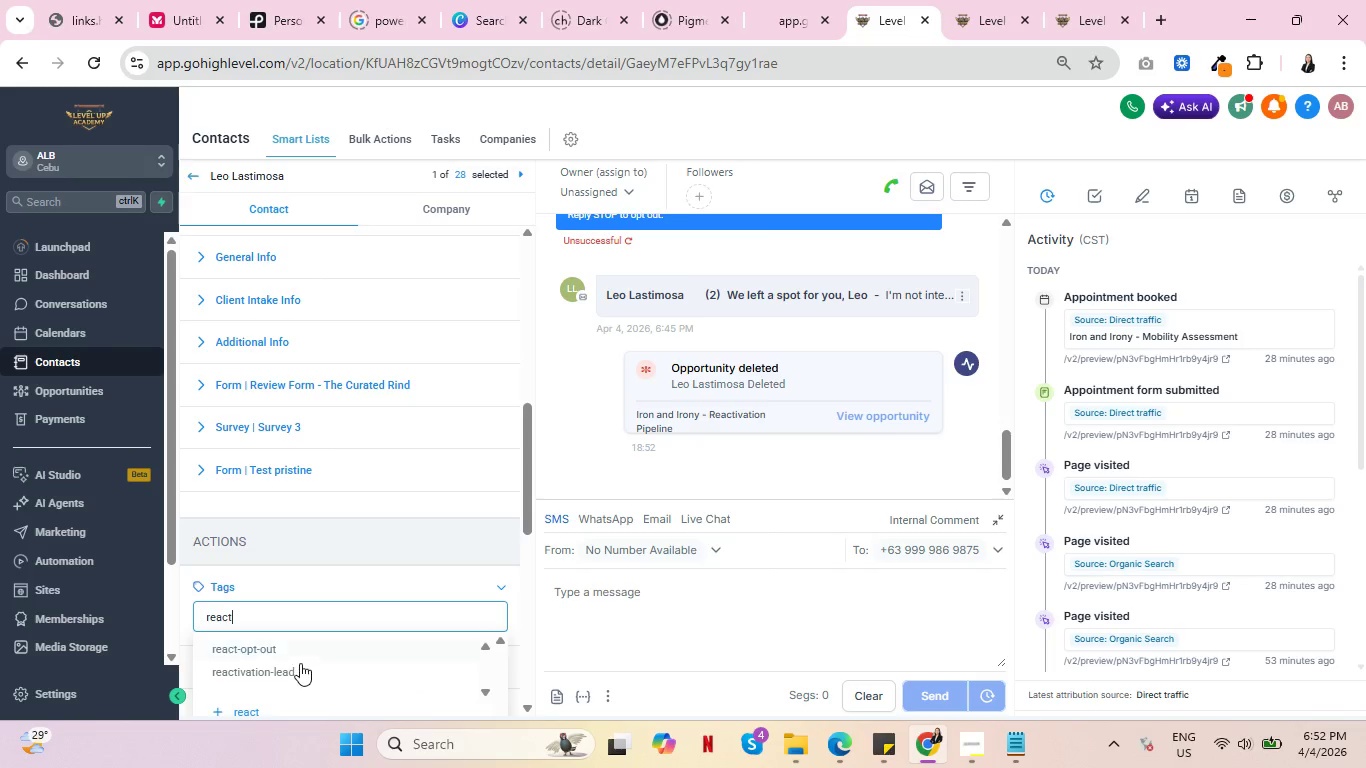 
left_click([281, 672])
 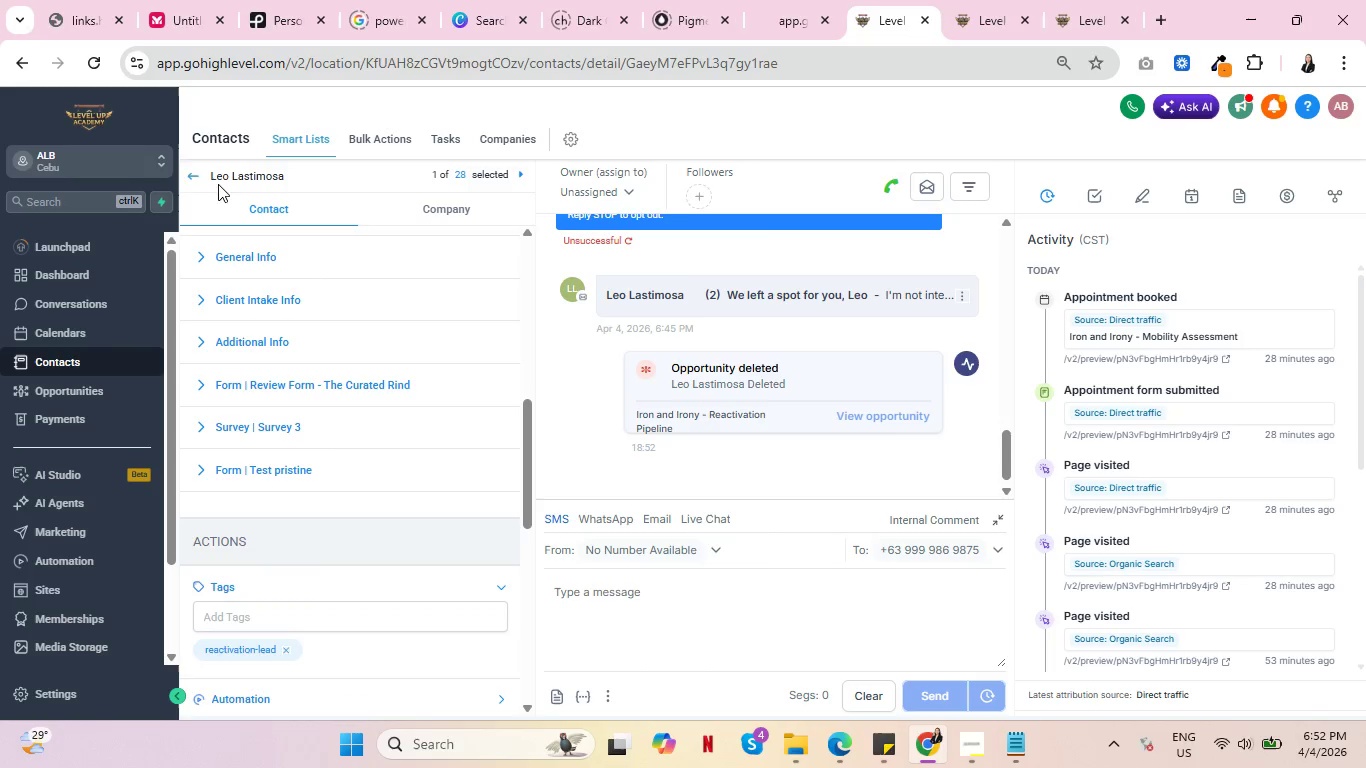 
left_click([197, 177])
 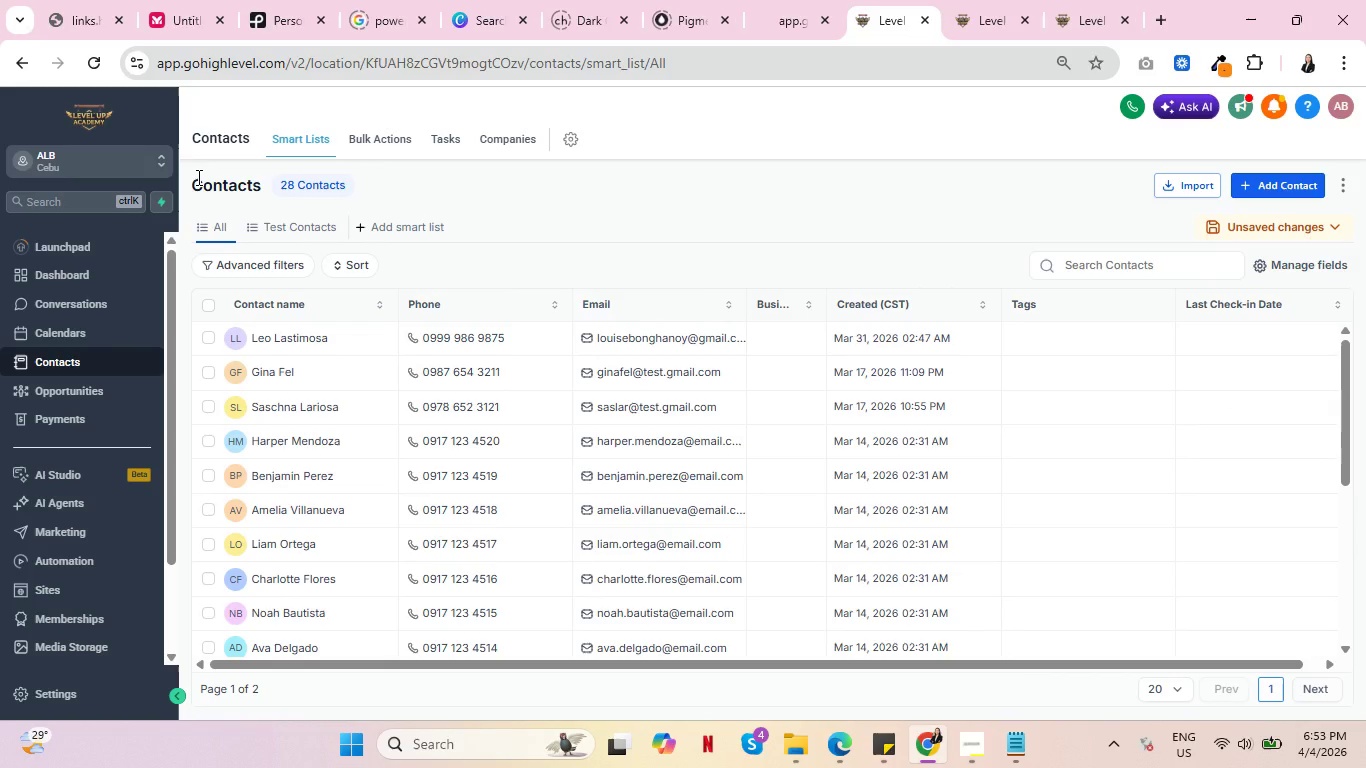 
wait(15.53)
 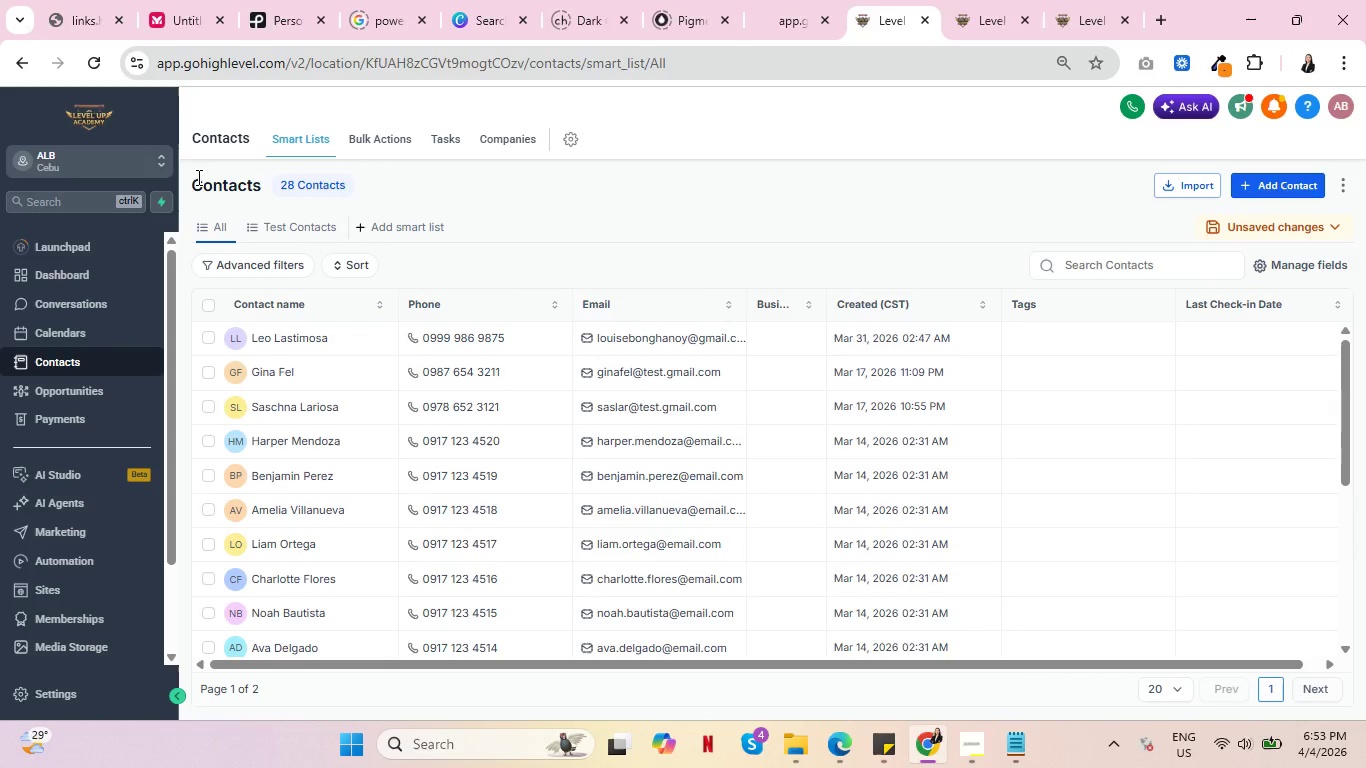 
left_click([973, 7])
 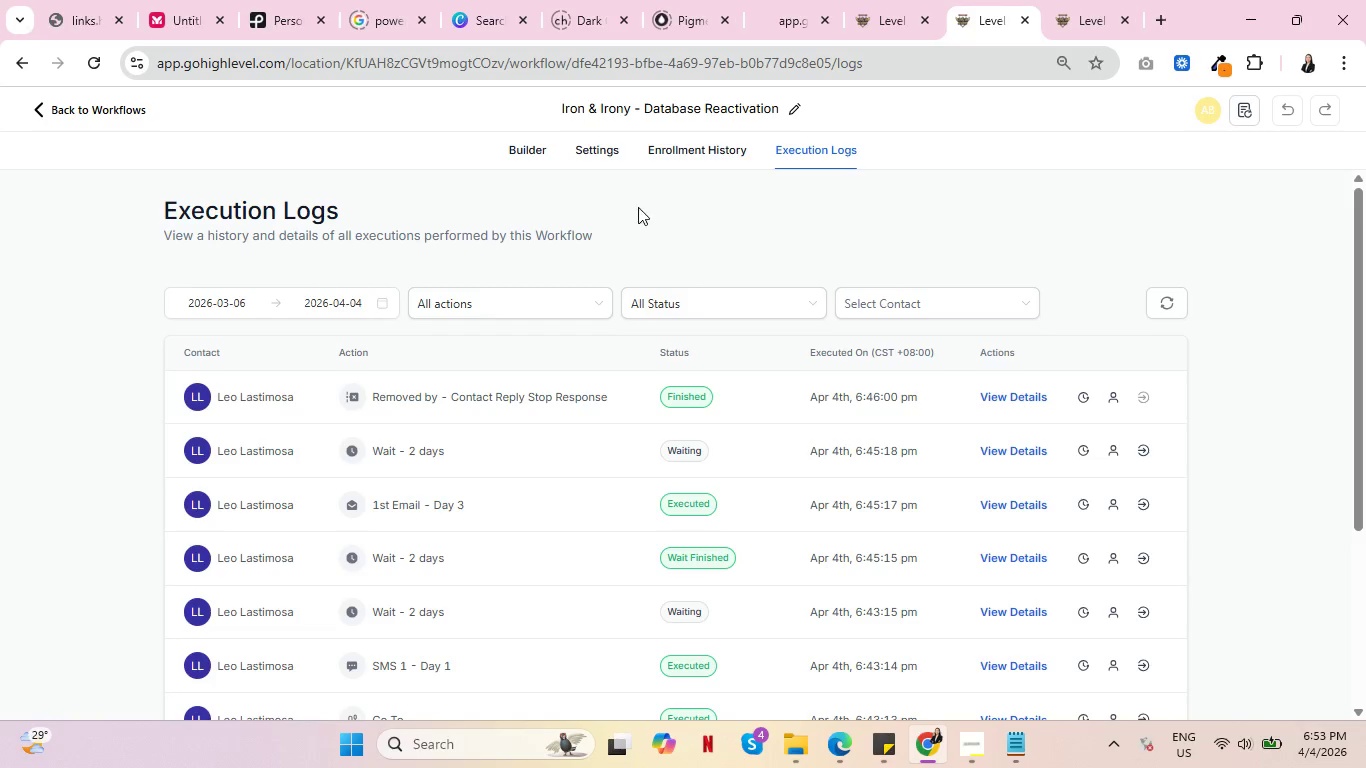 
left_click([595, 149])
 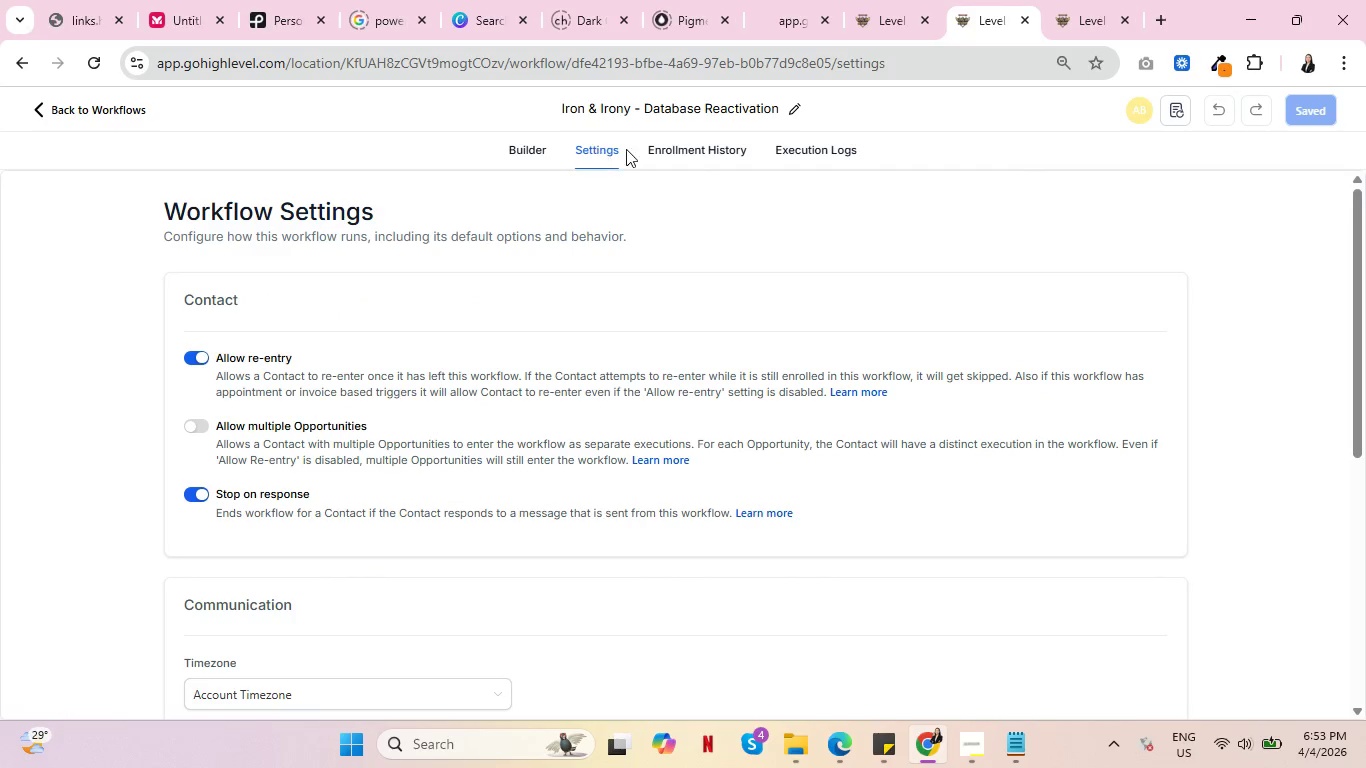 
left_click([670, 149])
 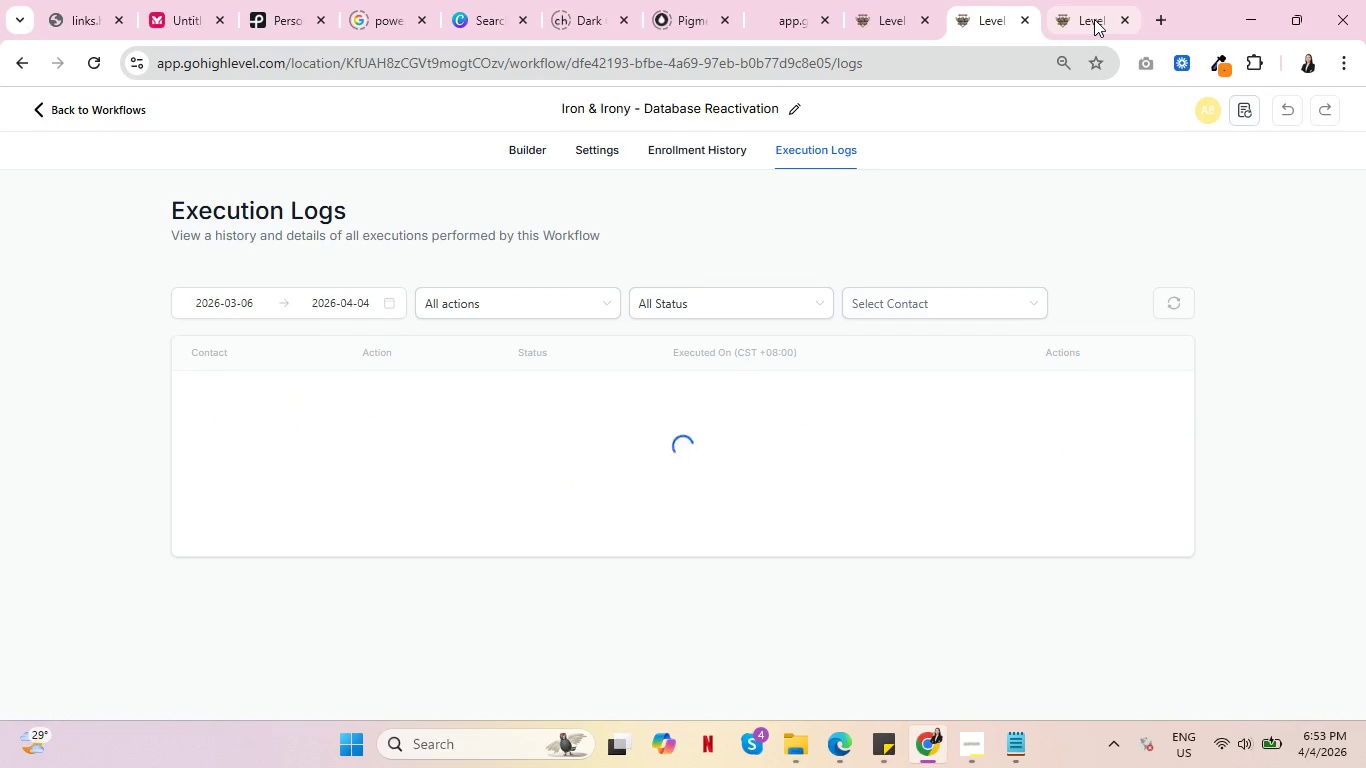 
wait(5.45)
 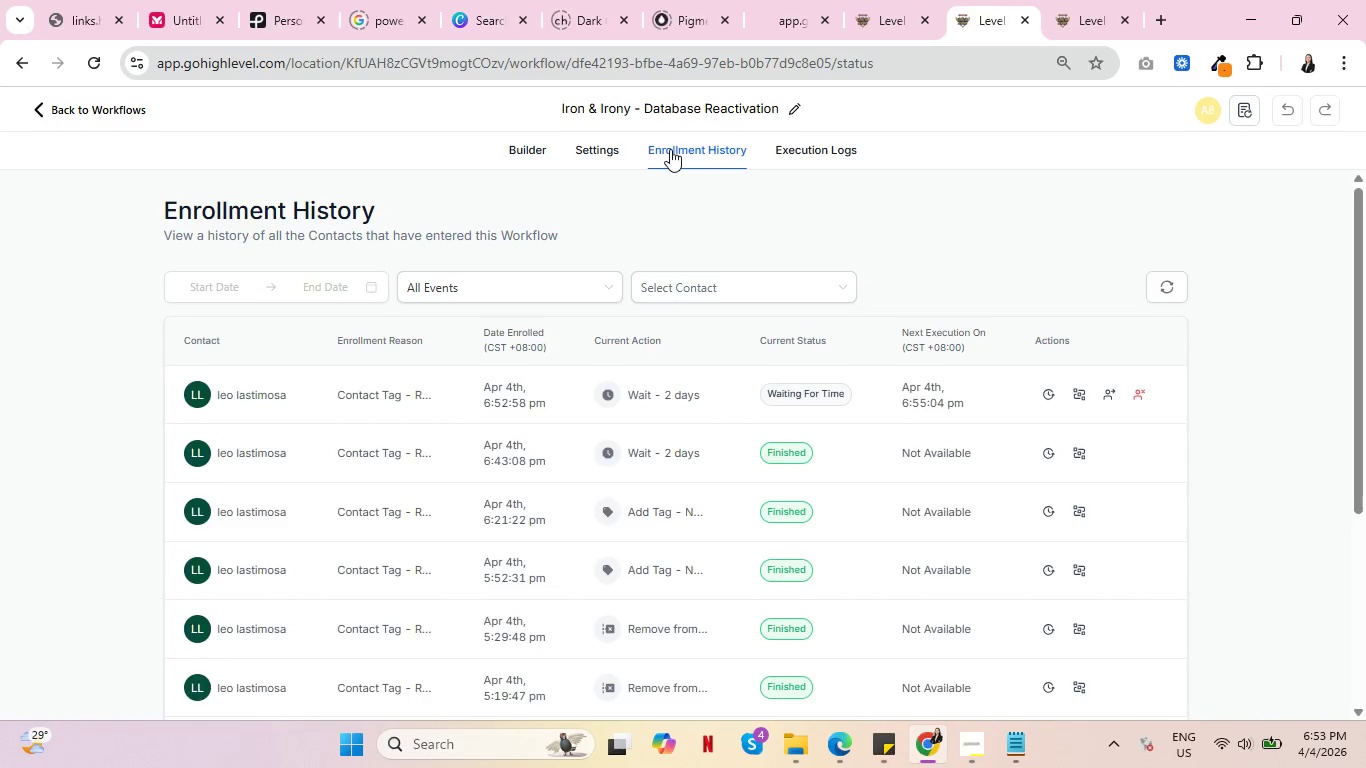 
left_click([1081, 16])
 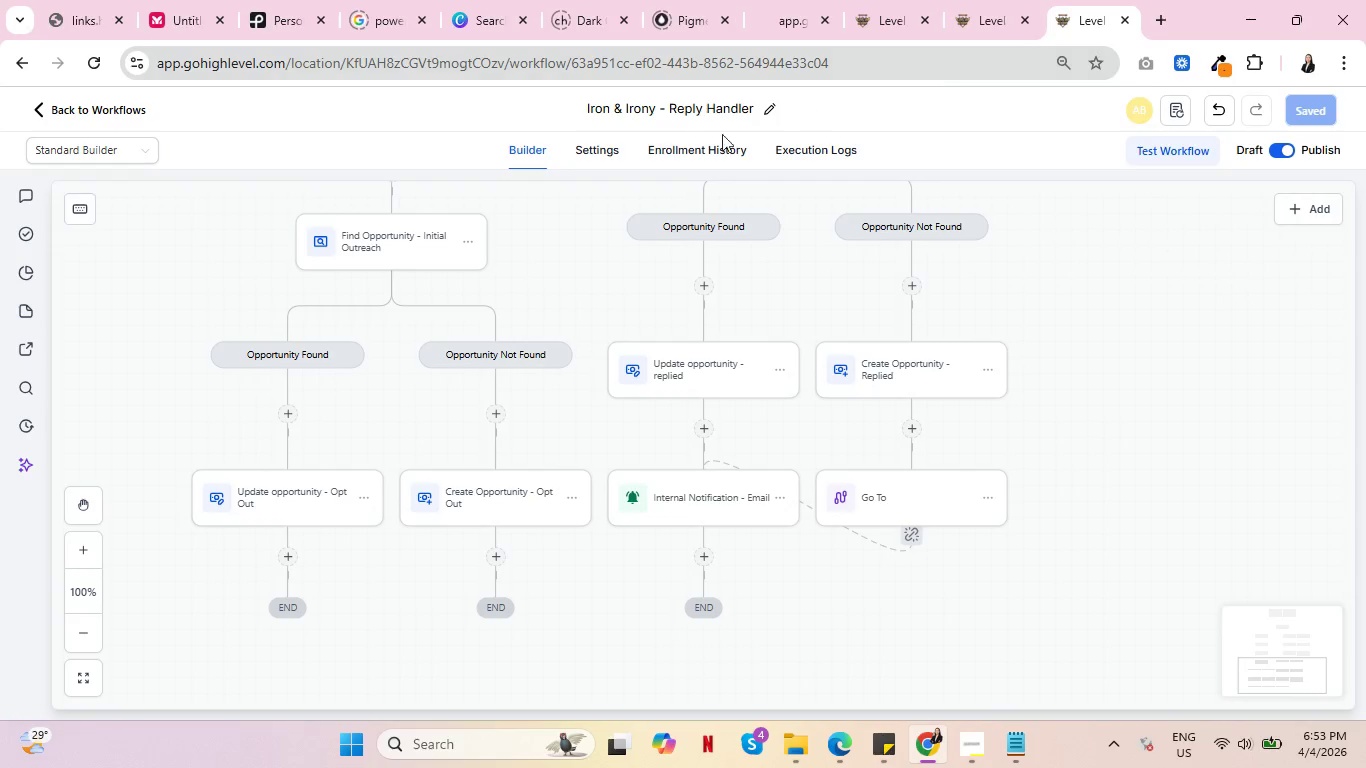 
left_click([675, 142])
 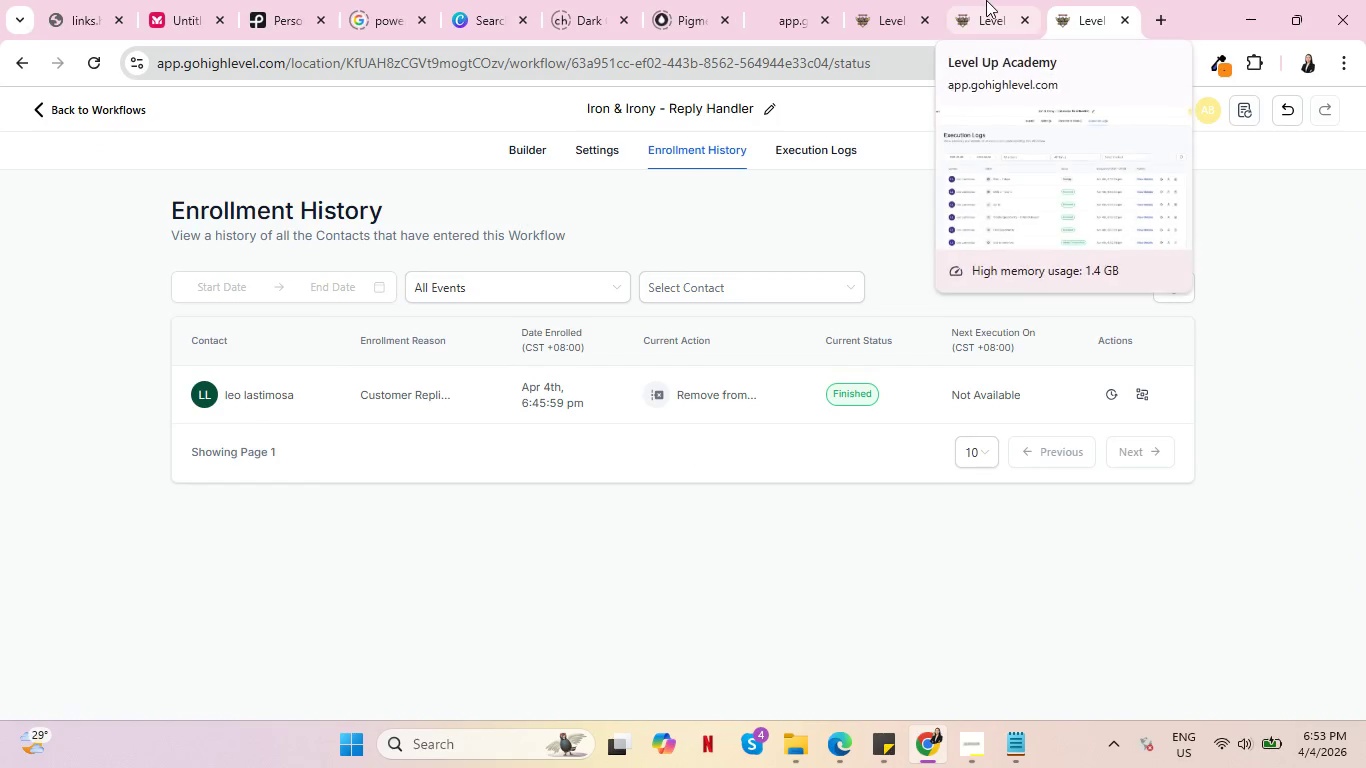 
left_click([986, 0])
 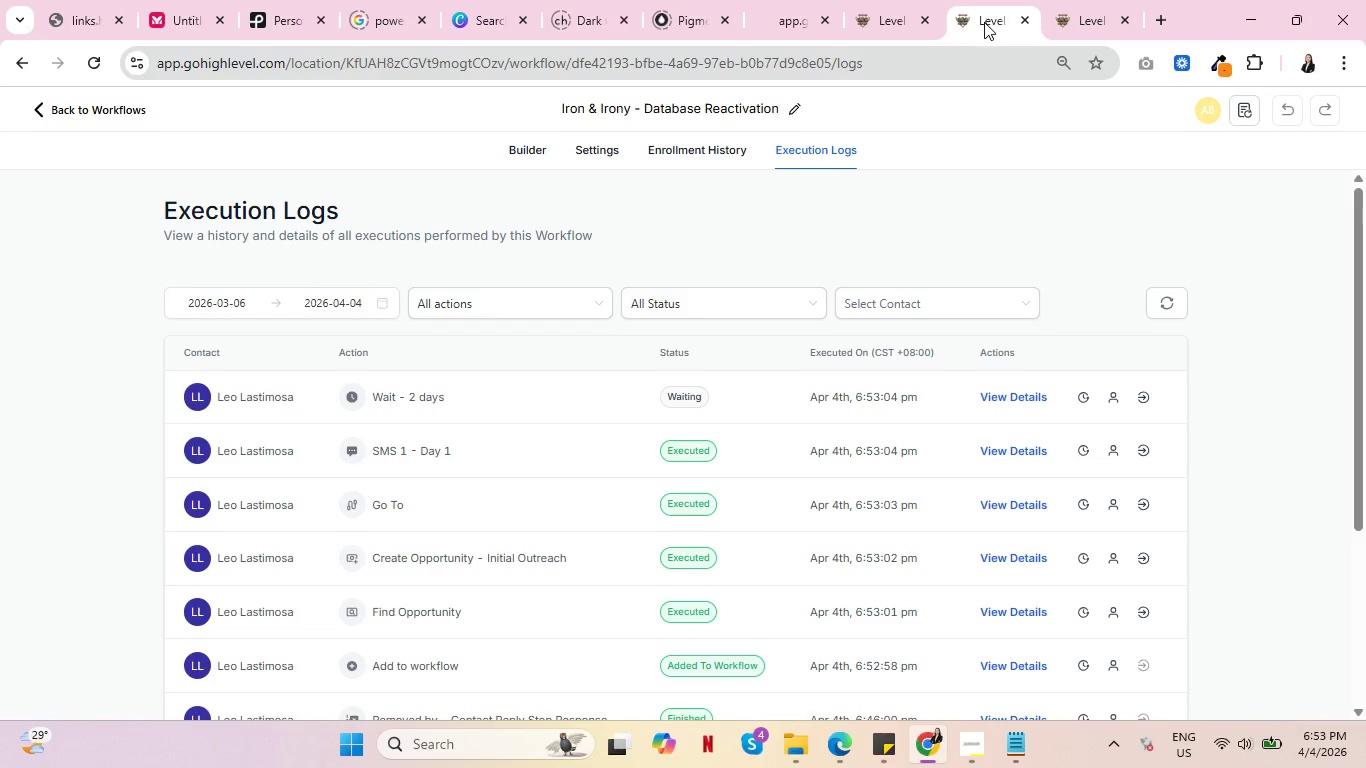 
wait(7.78)
 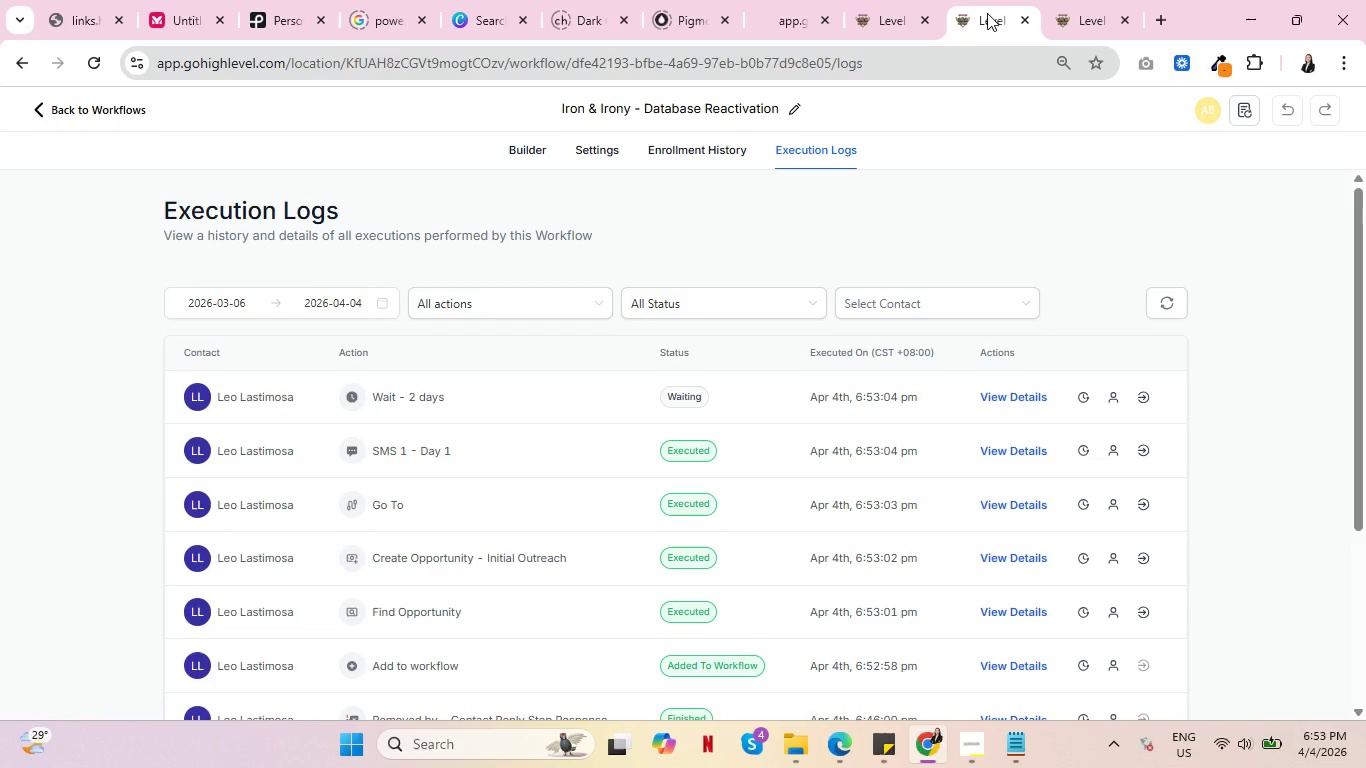 
left_click([994, 0])
 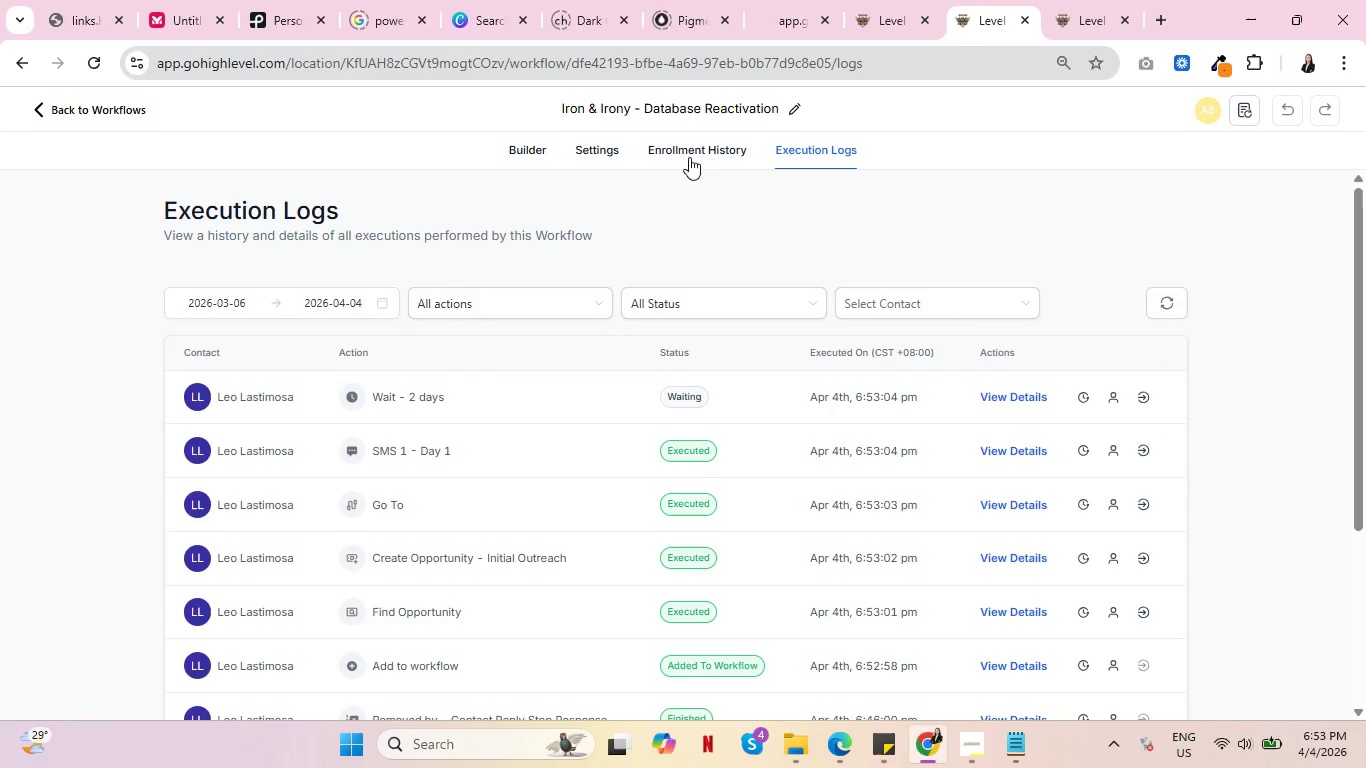 
double_click([791, 154])
 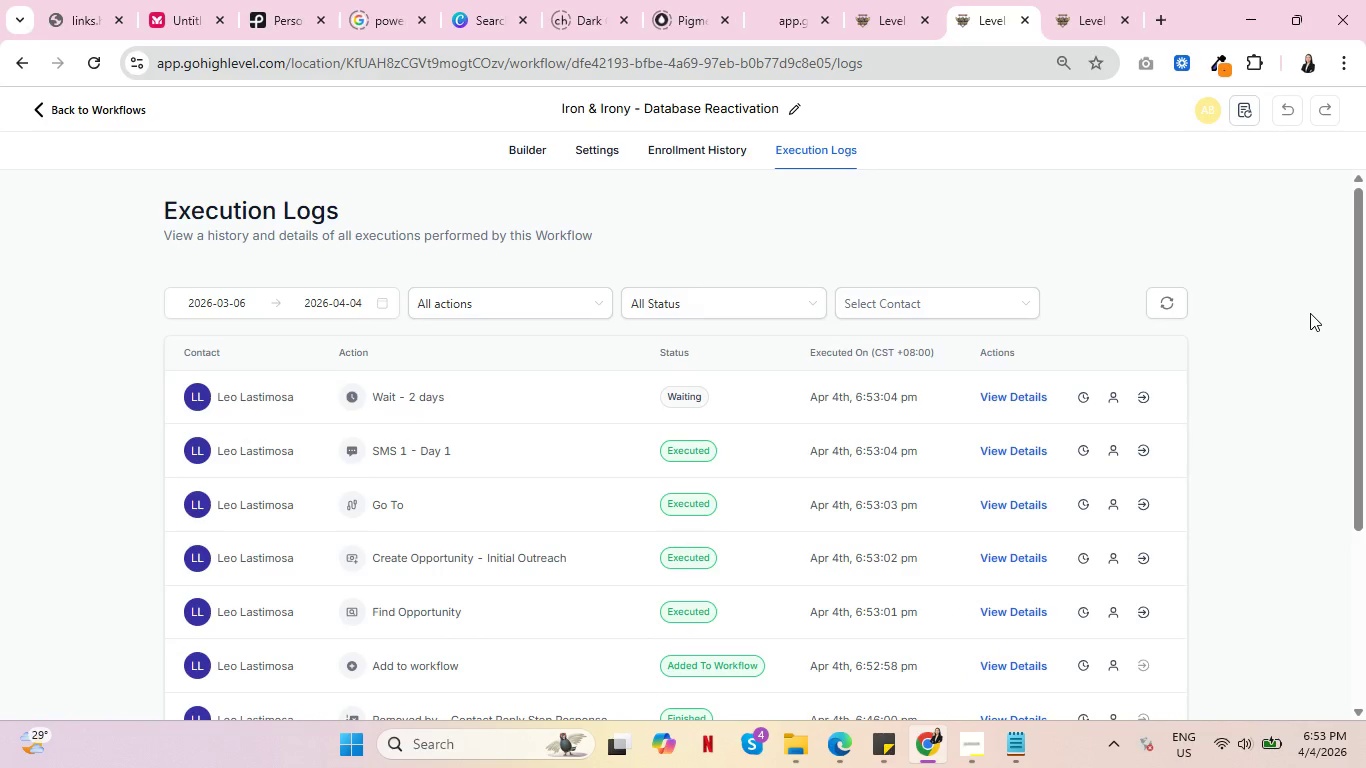 
wait(6.3)
 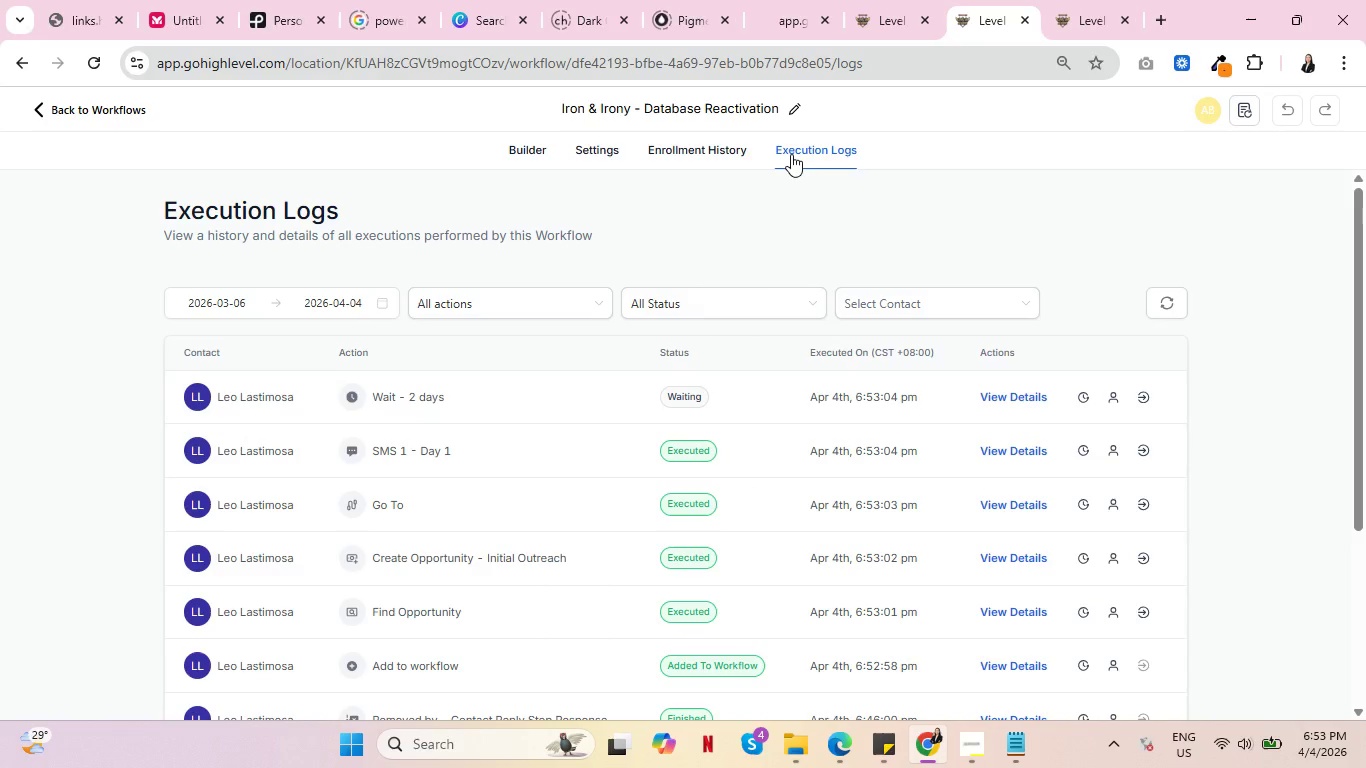 
double_click([993, 0])
 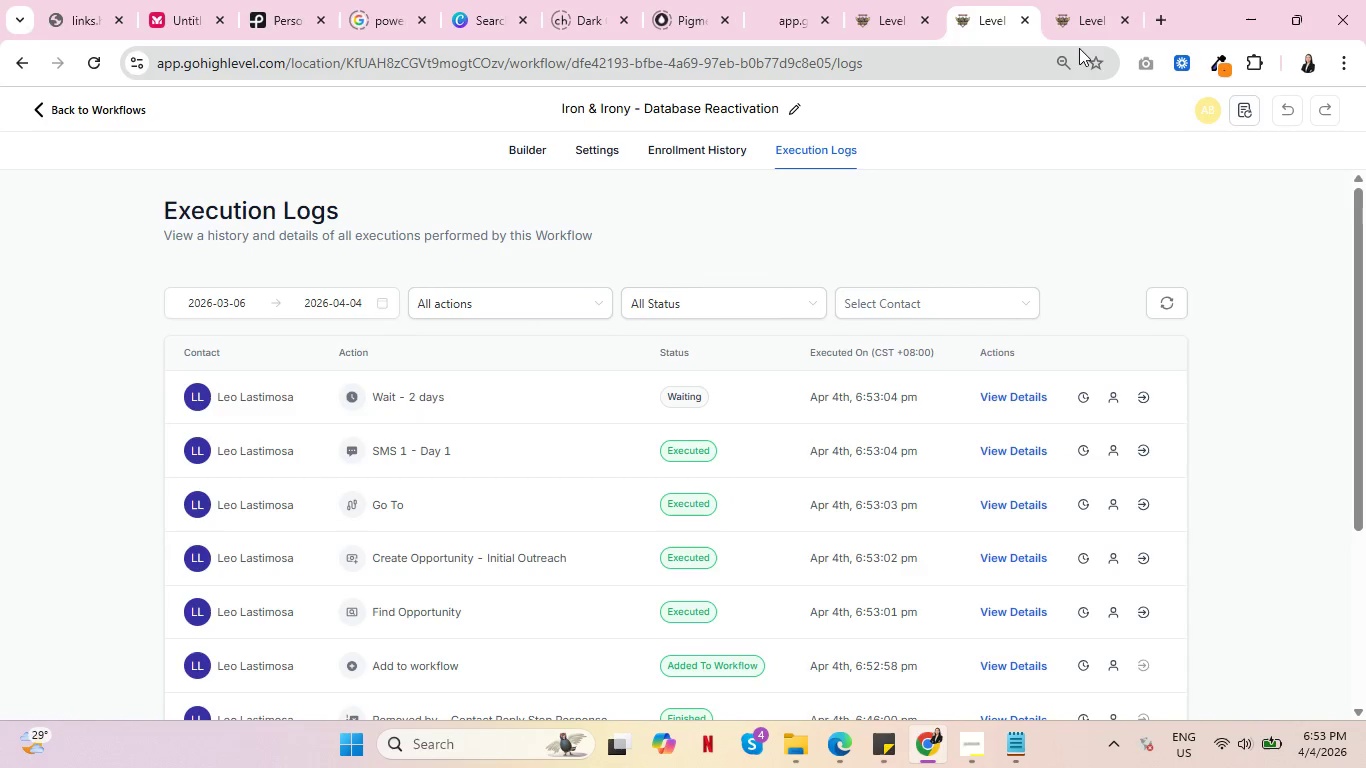 
left_click([1092, 0])
 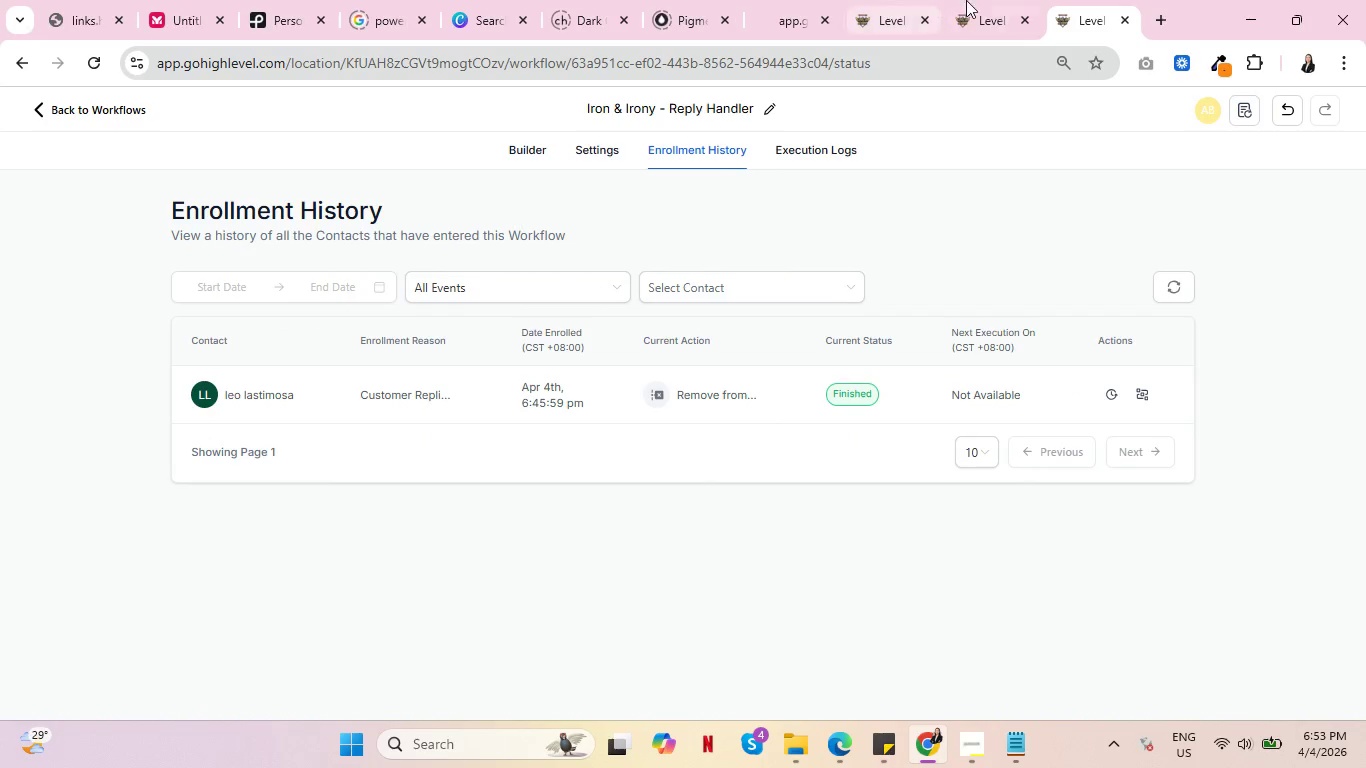 
left_click([978, 0])
 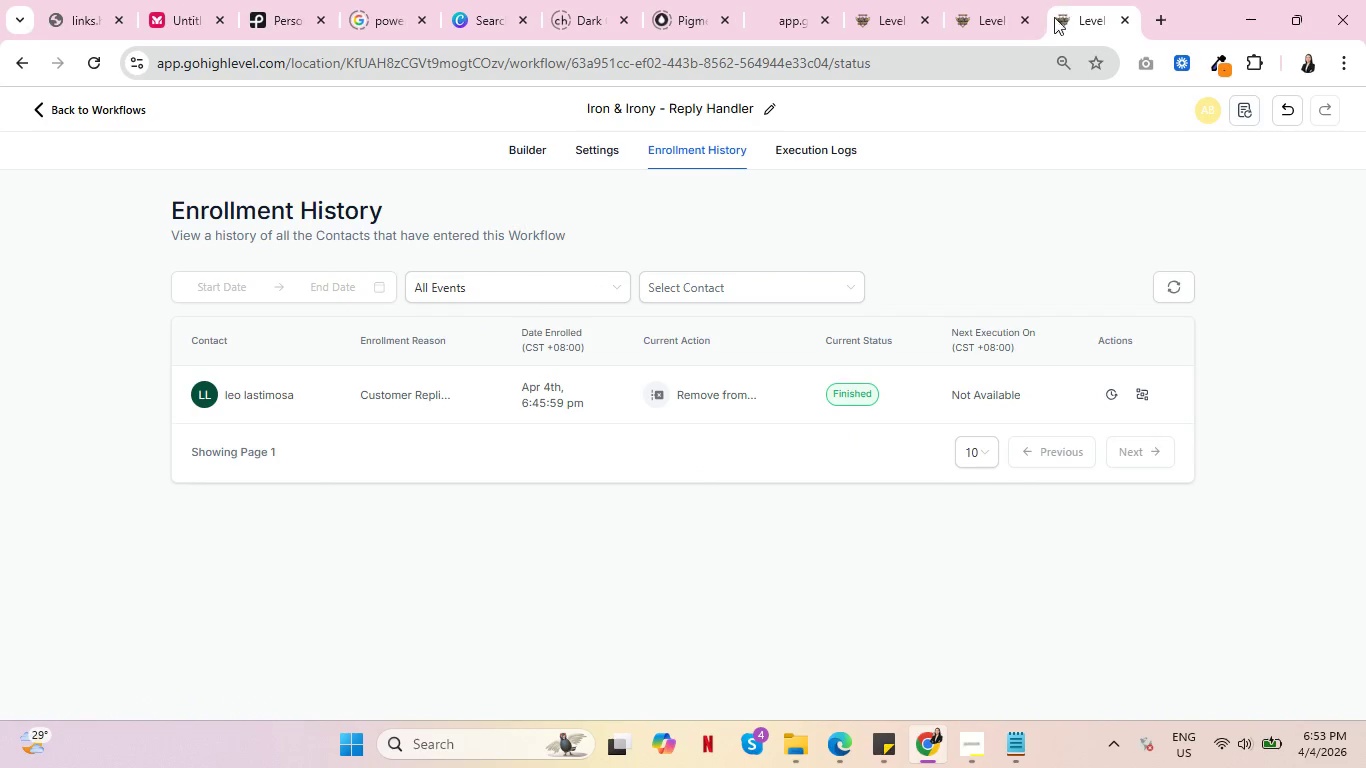 
left_click([973, 10])
 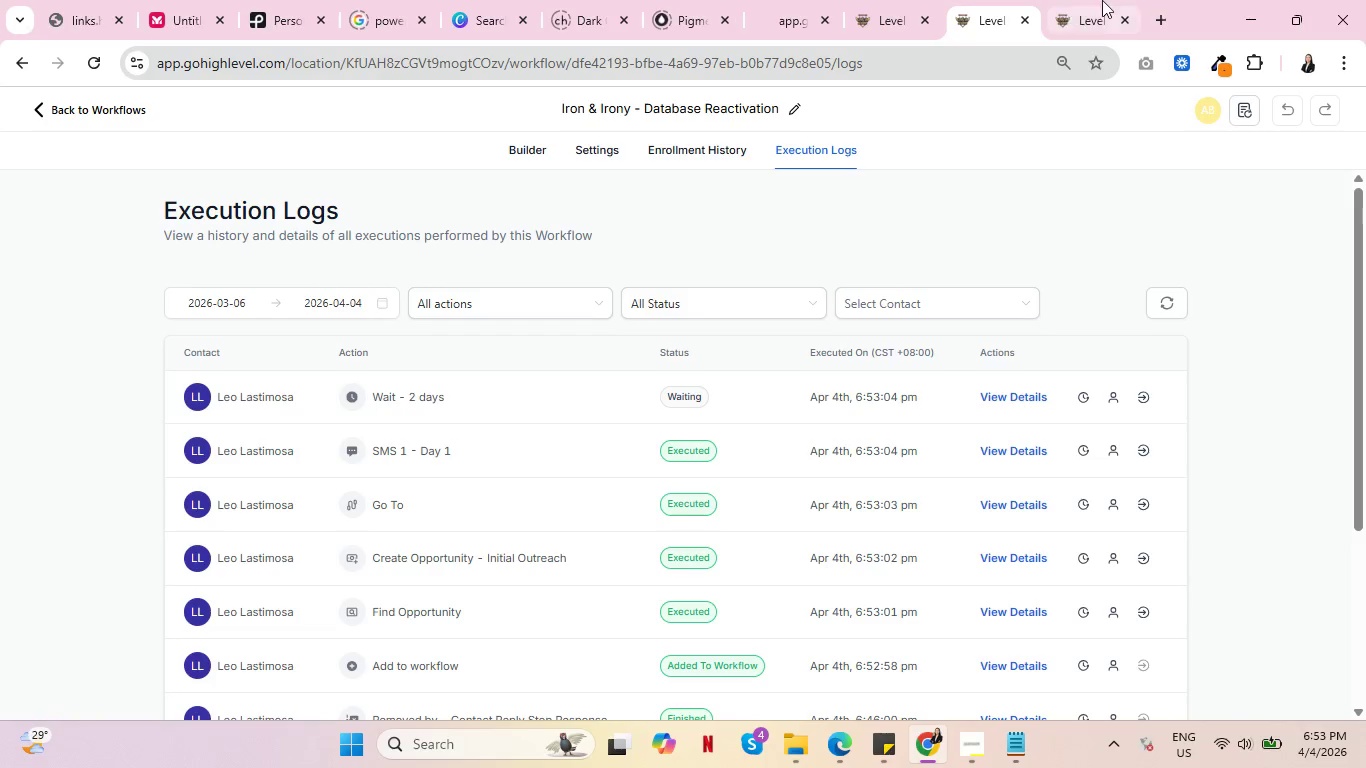 
left_click([1104, 0])
 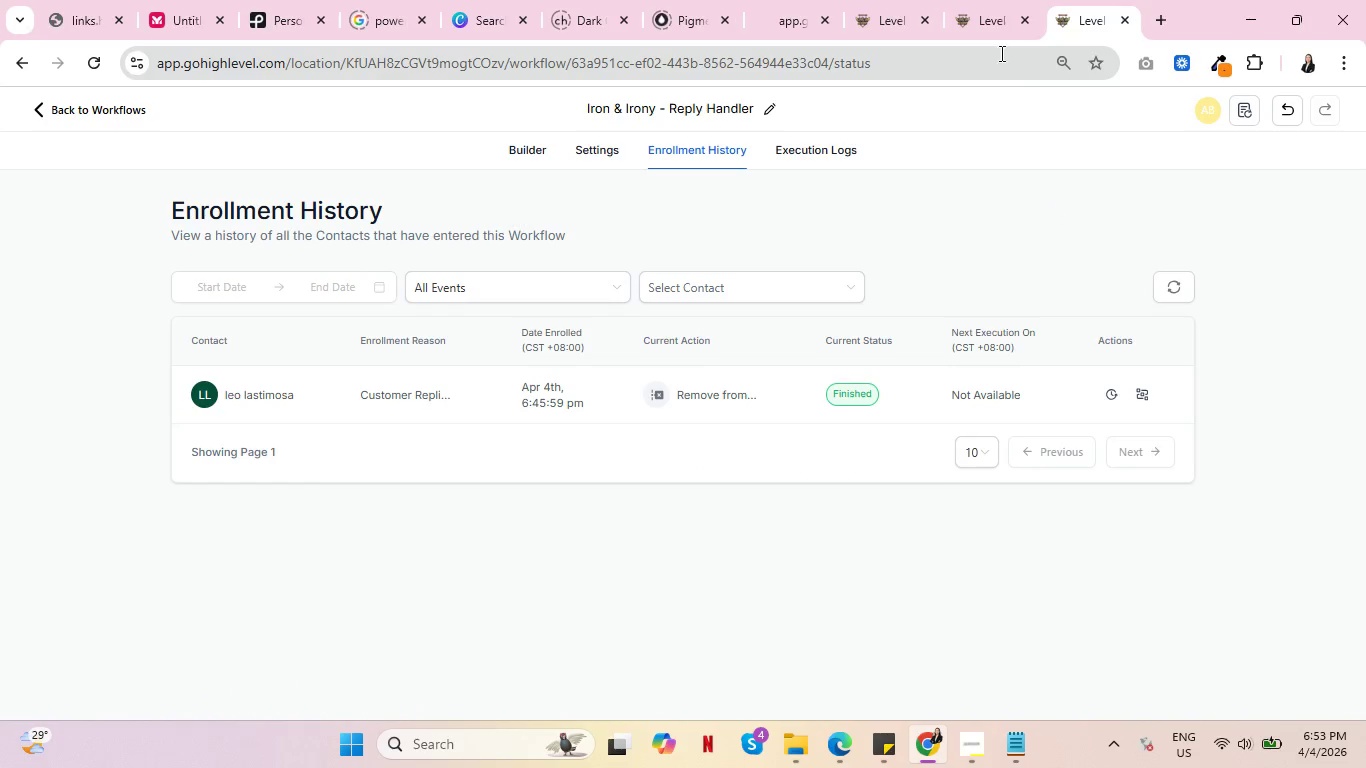 
left_click([999, 0])
 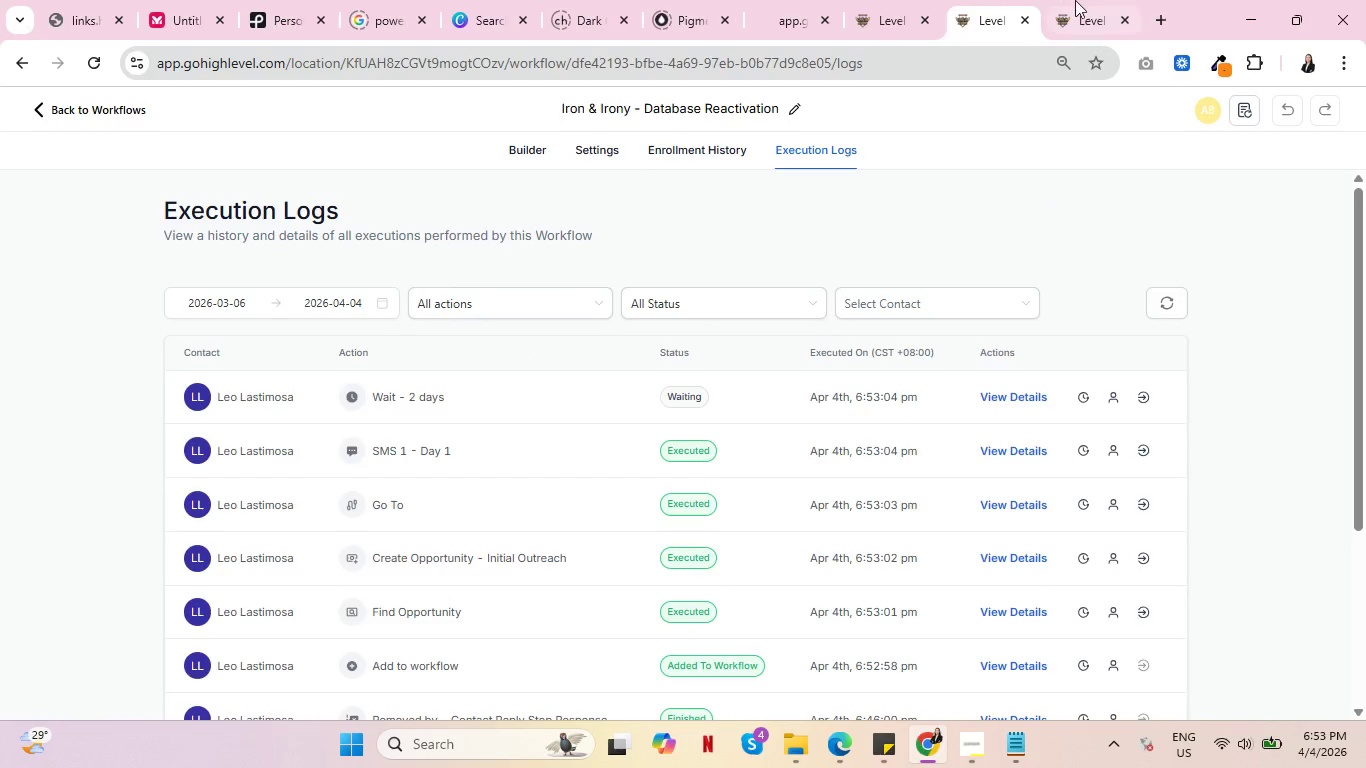 
left_click([1075, 0])
 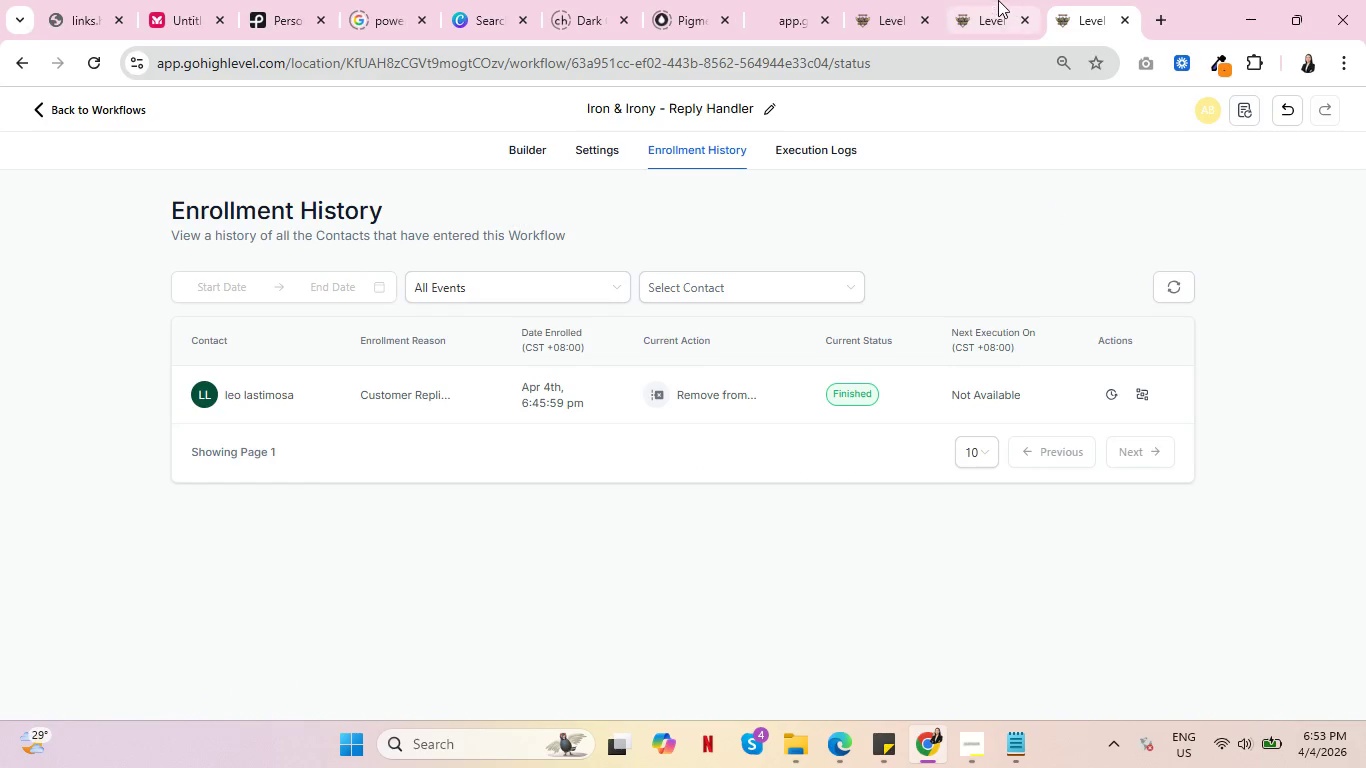 
left_click([995, 0])
 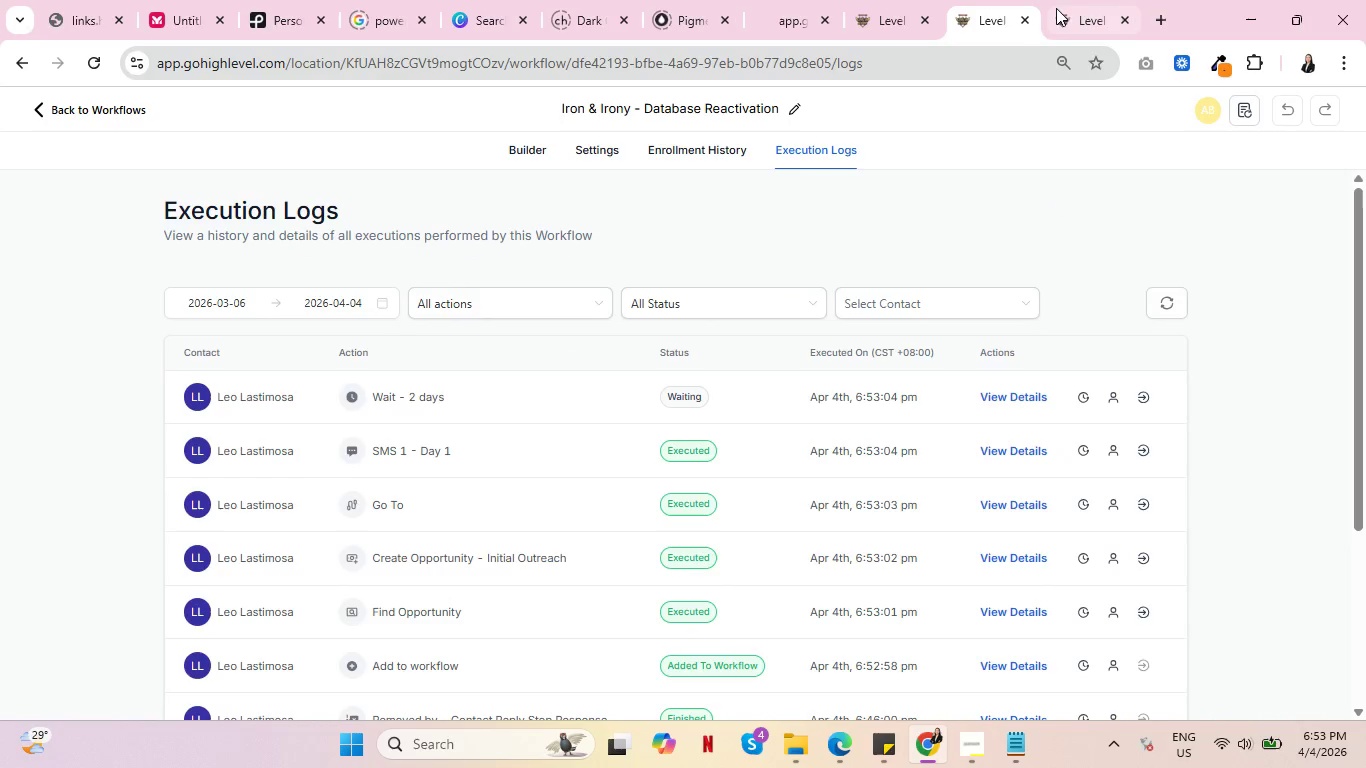 
left_click([1067, 1])
 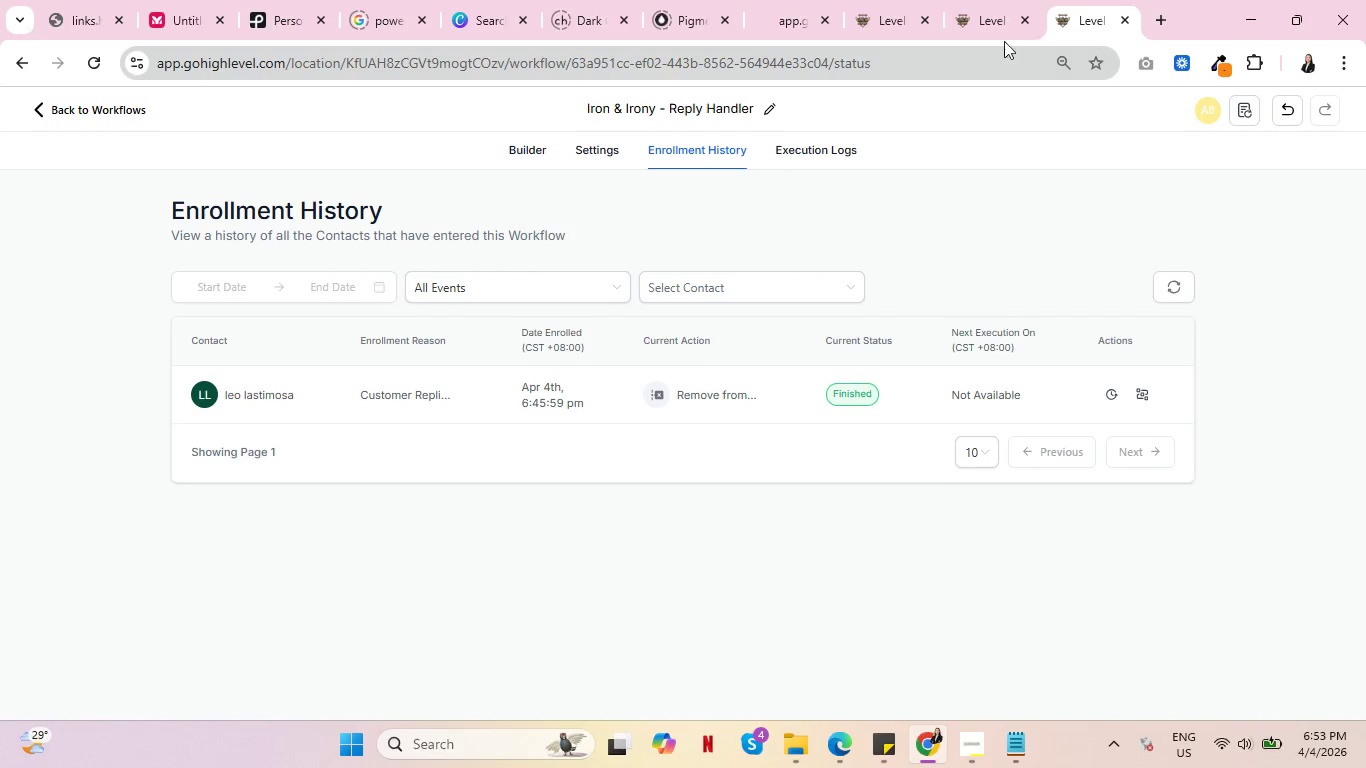 
left_click([1004, 33])
 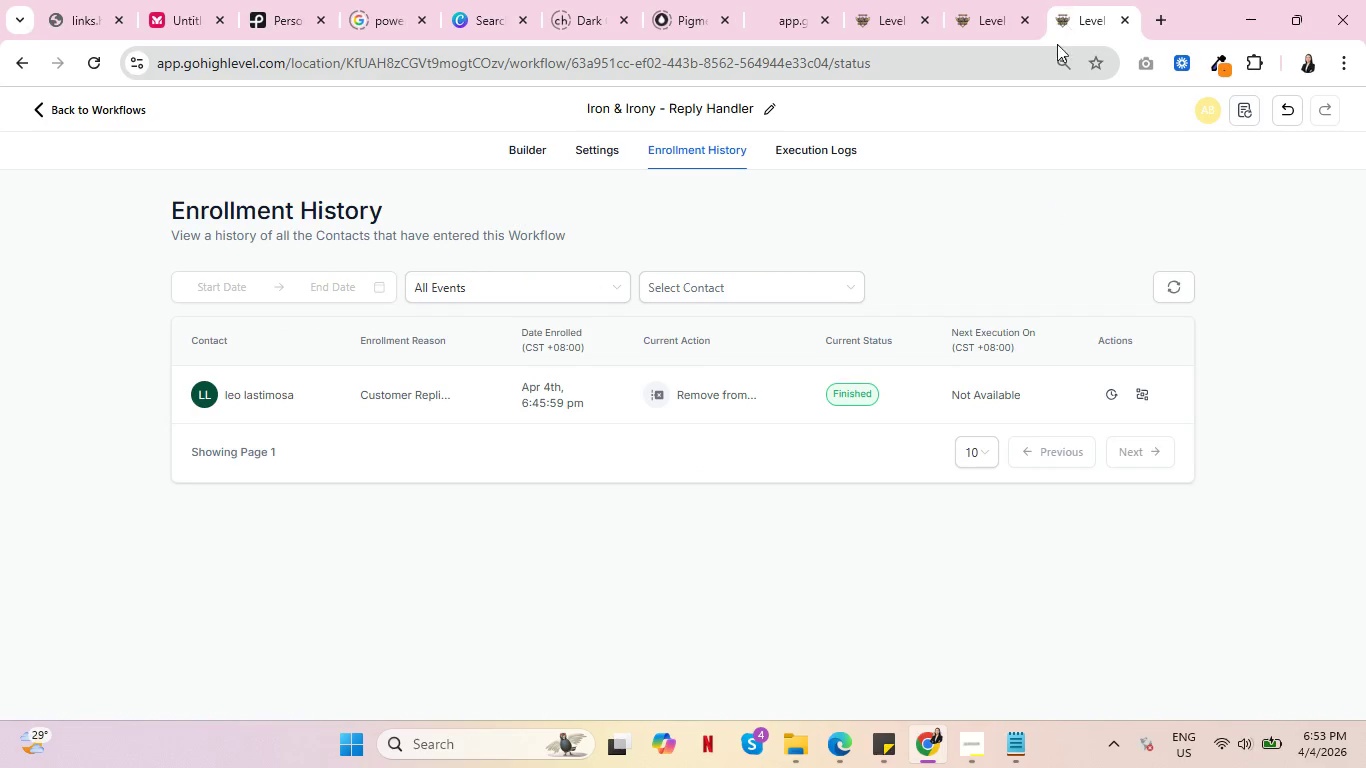 
left_click([994, 12])
 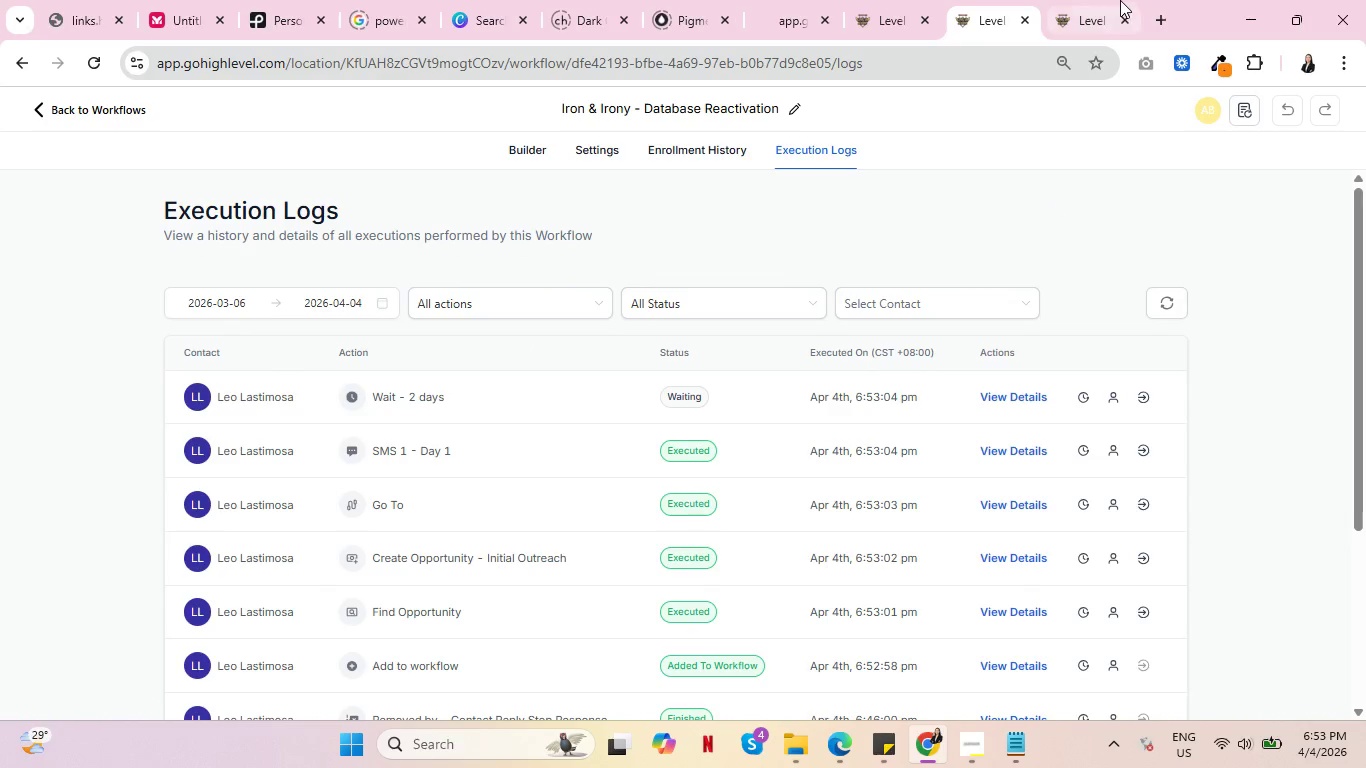 
left_click([1084, 6])
 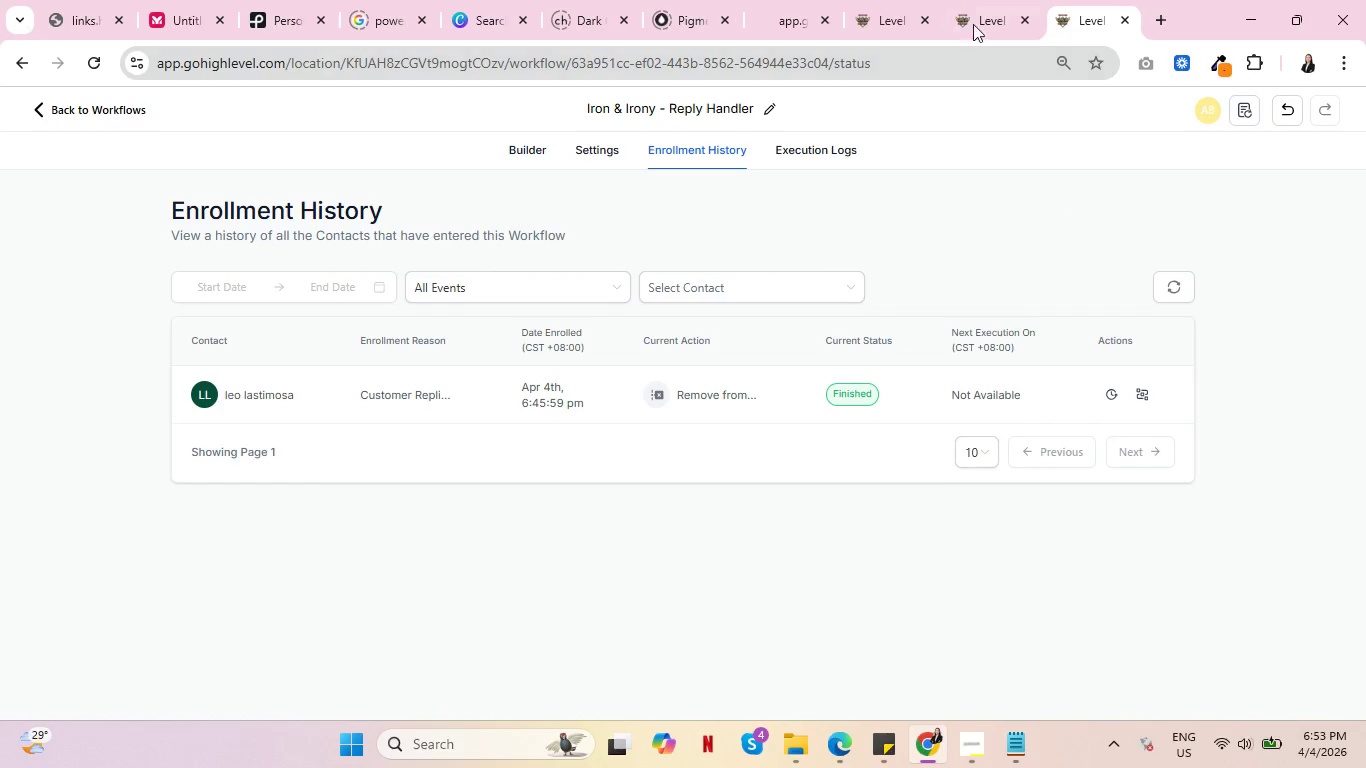 
left_click([980, 14])
 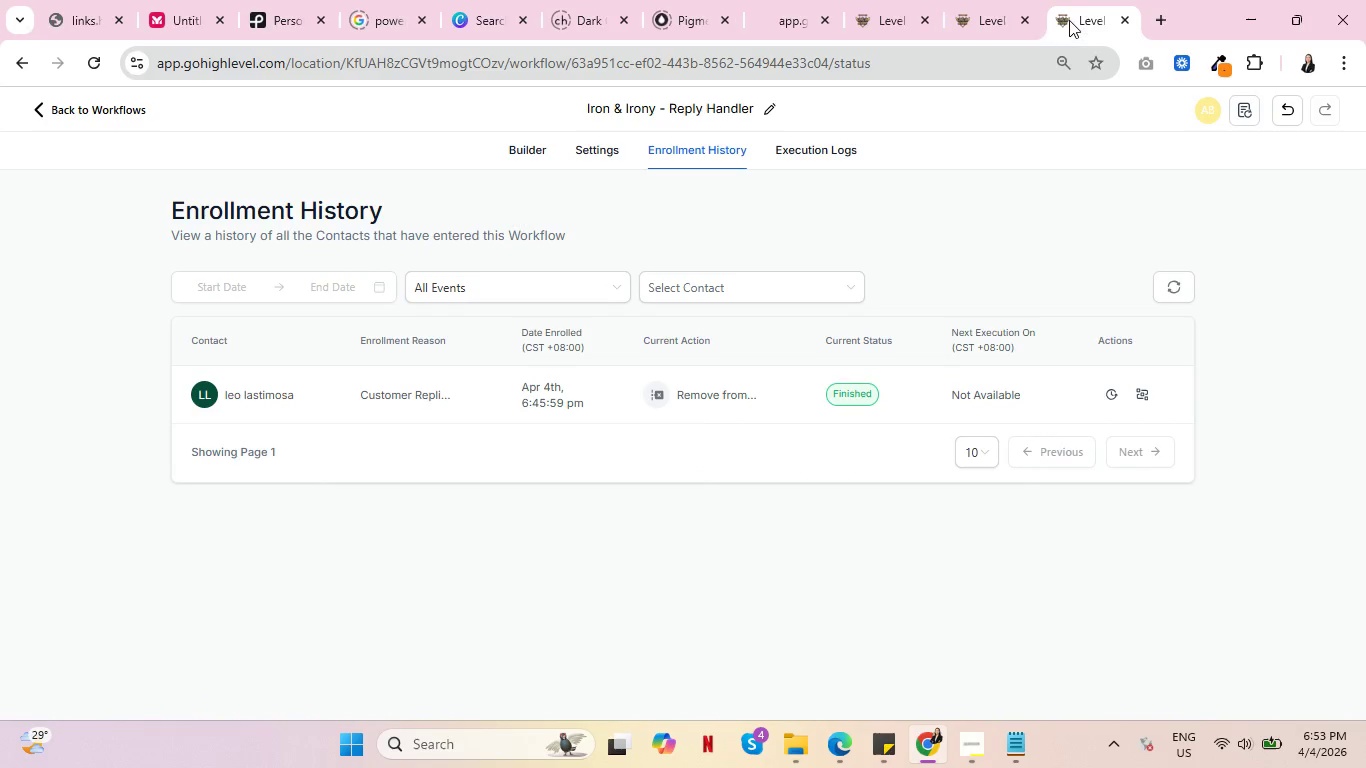 
left_click([1001, 7])
 